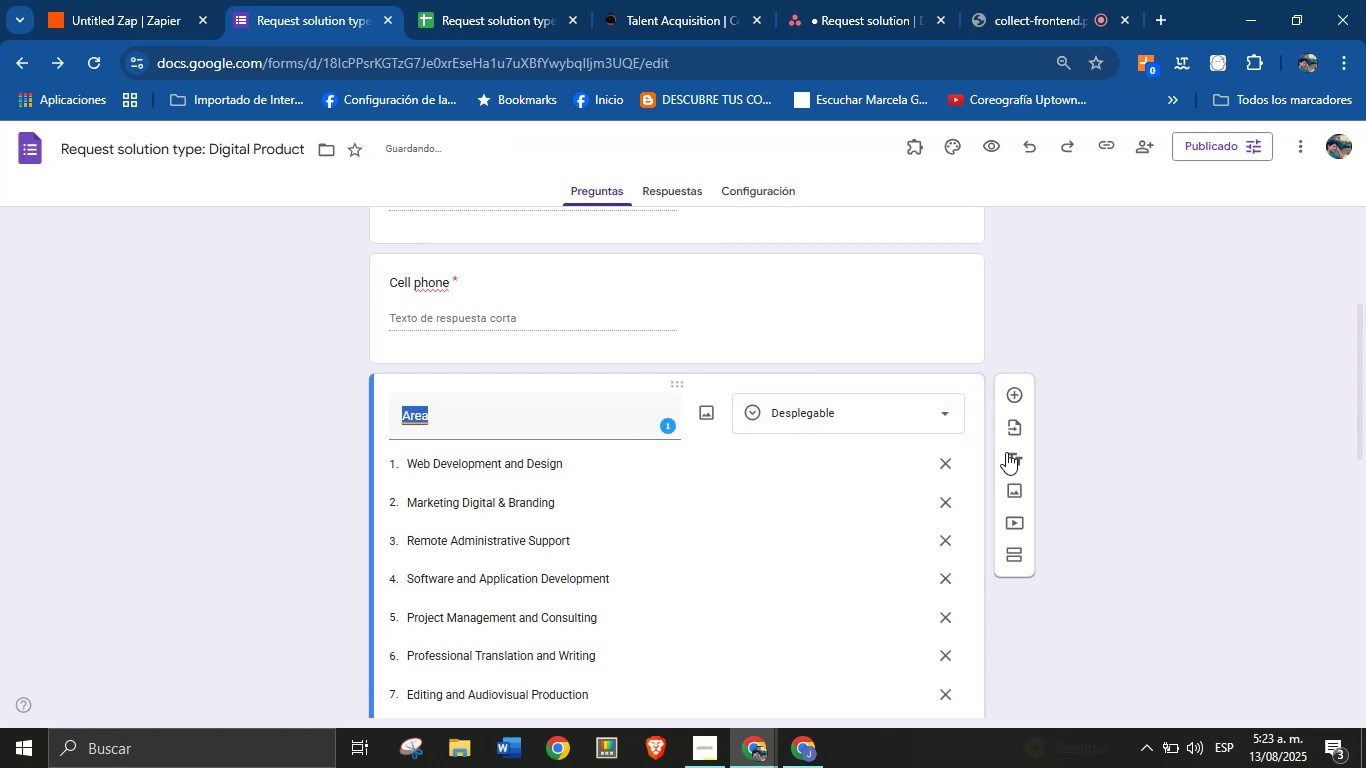 
left_click([1102, 438])
 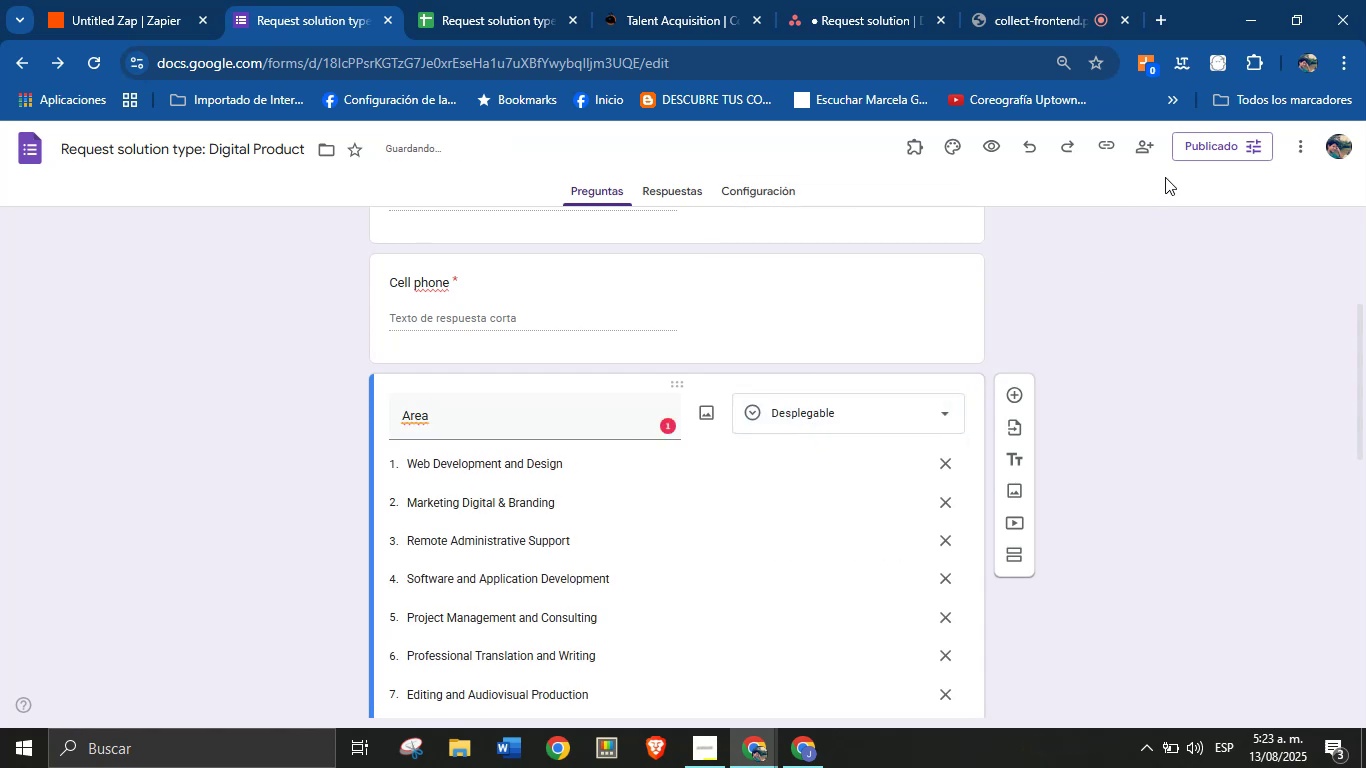 
left_click([1204, 139])
 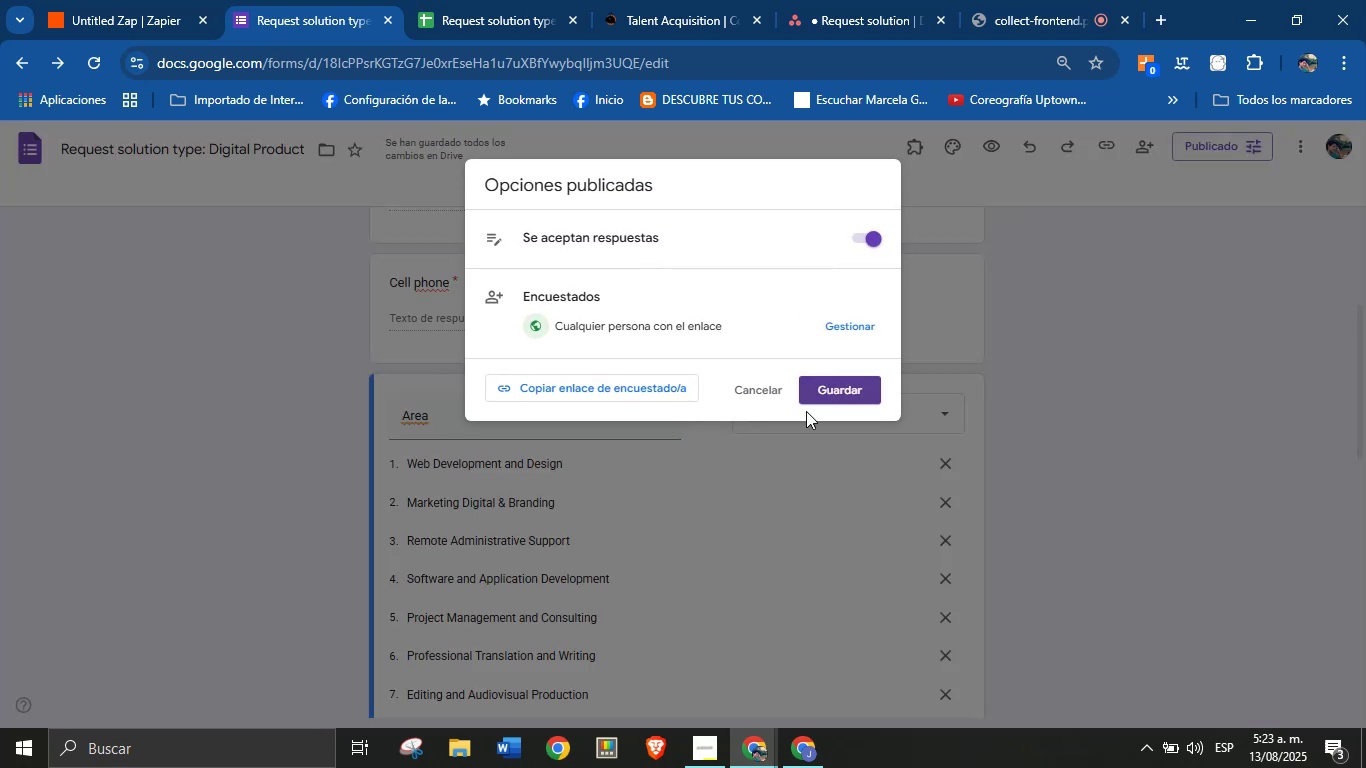 
left_click([838, 386])
 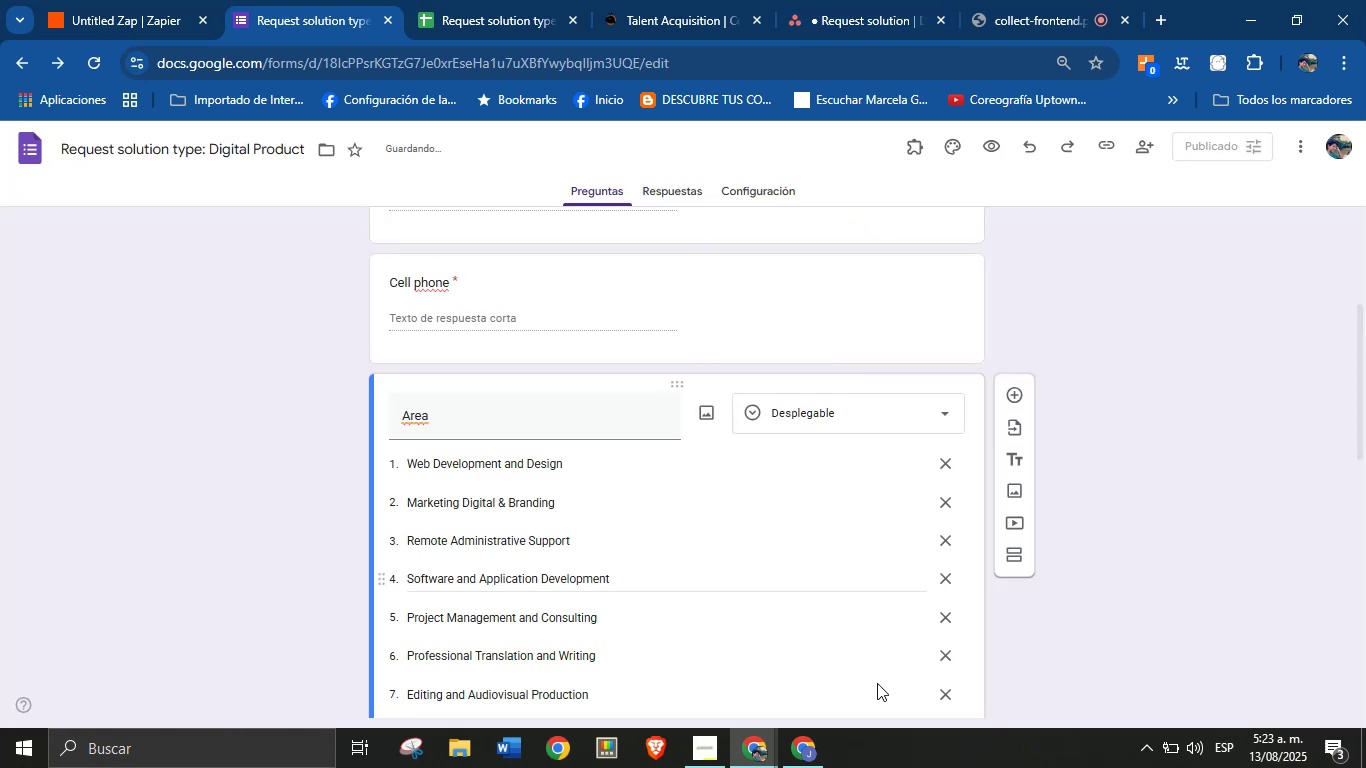 
left_click([810, 747])
 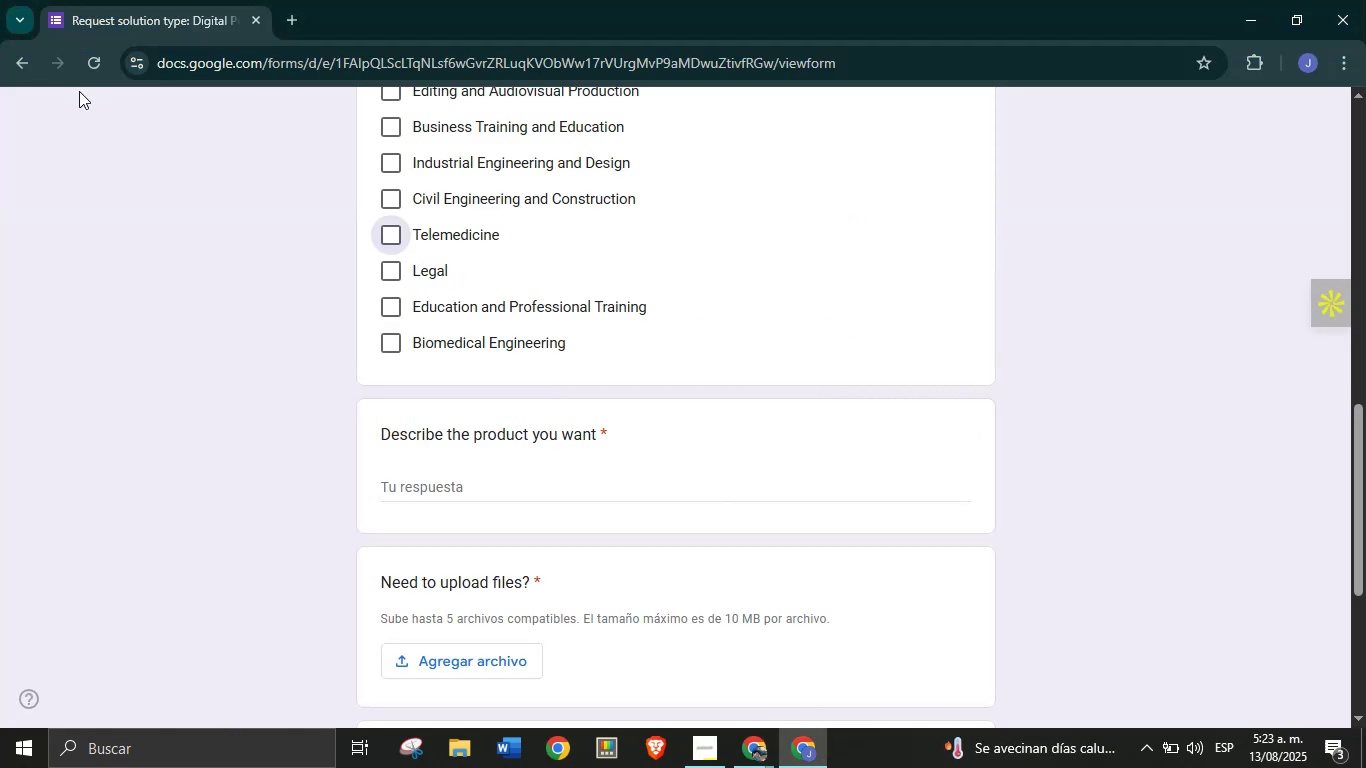 
left_click([87, 74])
 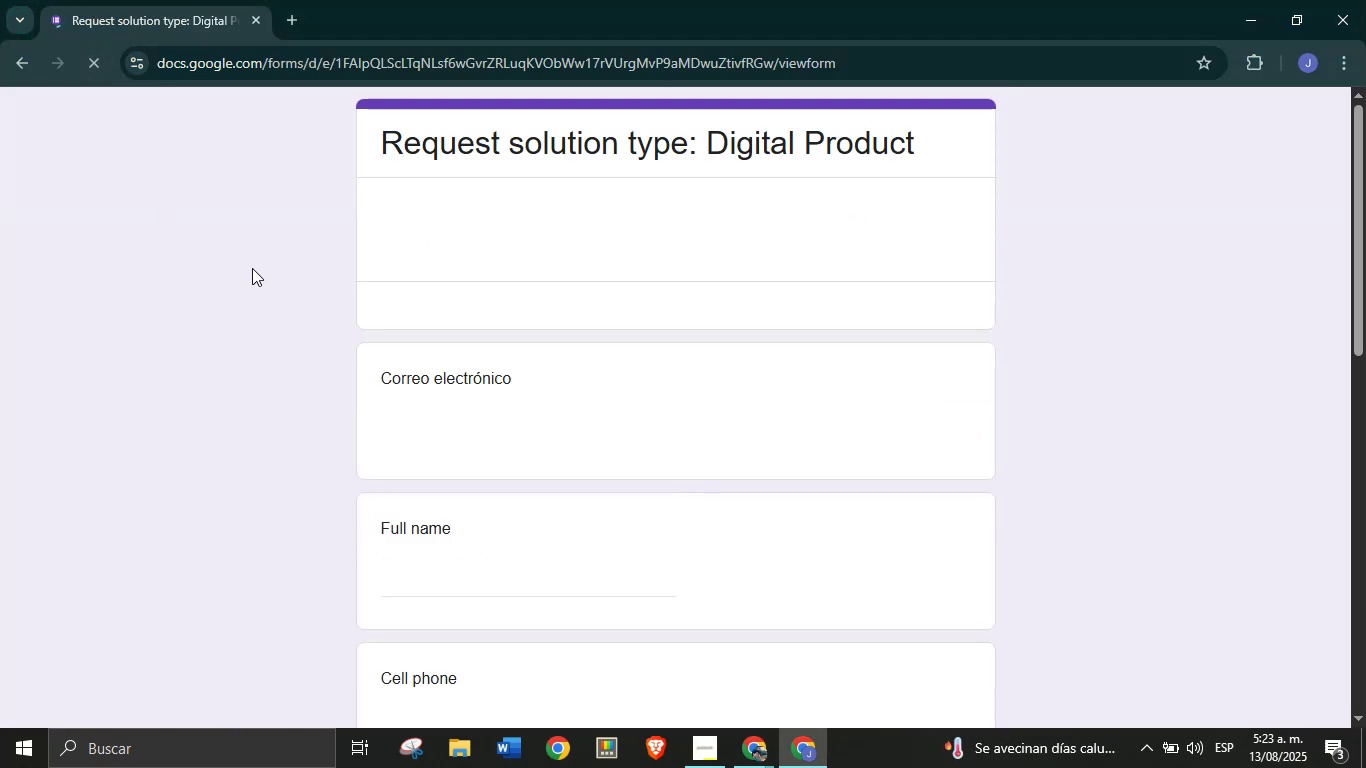 
scroll: coordinate [241, 416], scroll_direction: down, amount: 10.0
 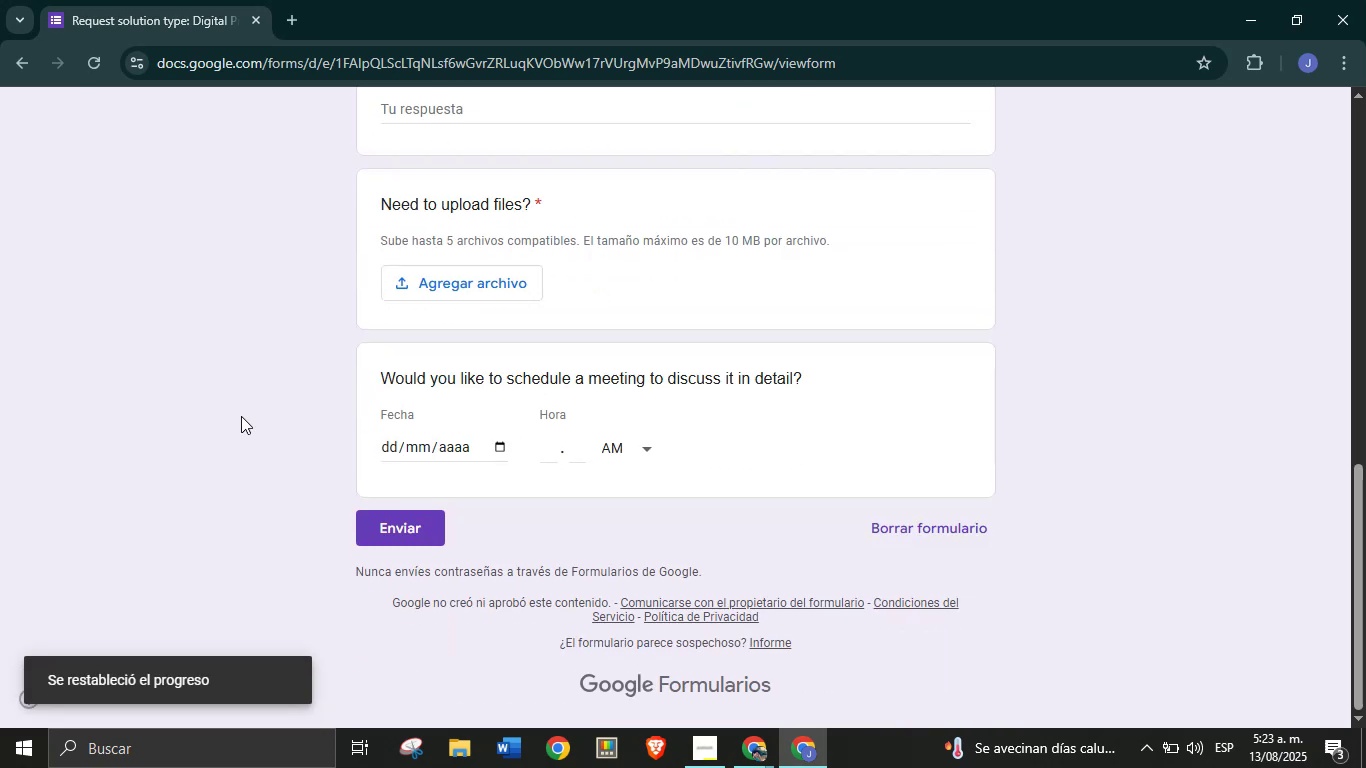 
scroll: coordinate [244, 416], scroll_direction: up, amount: 6.0
 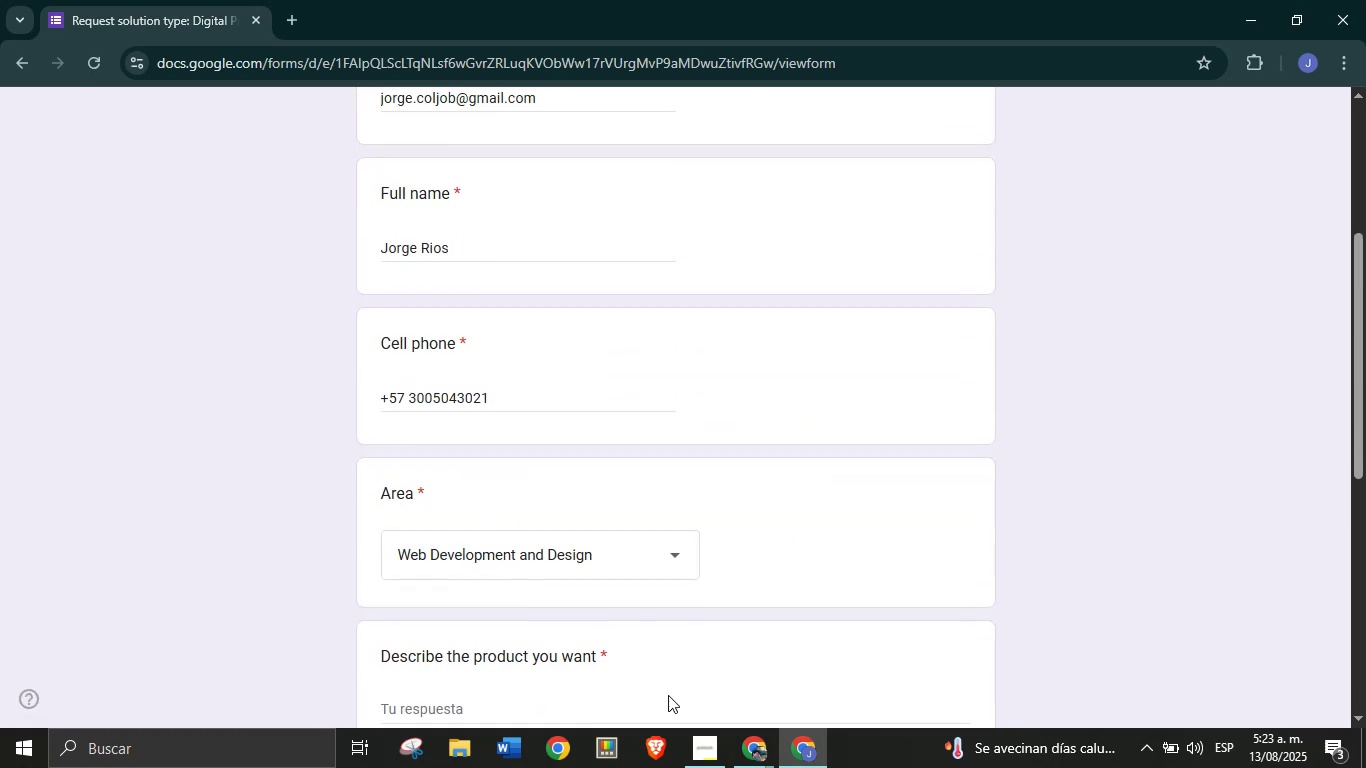 
left_click([745, 750])
 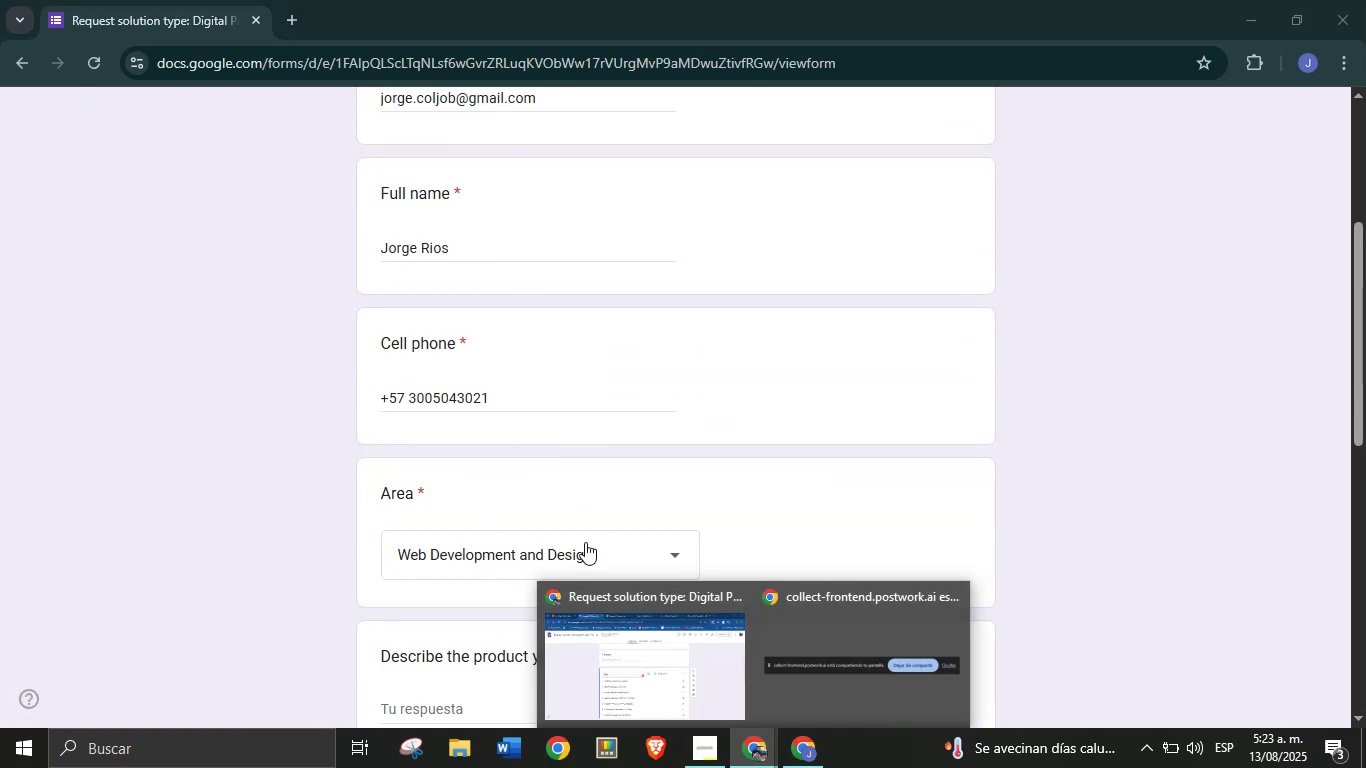 
left_click([631, 622])
 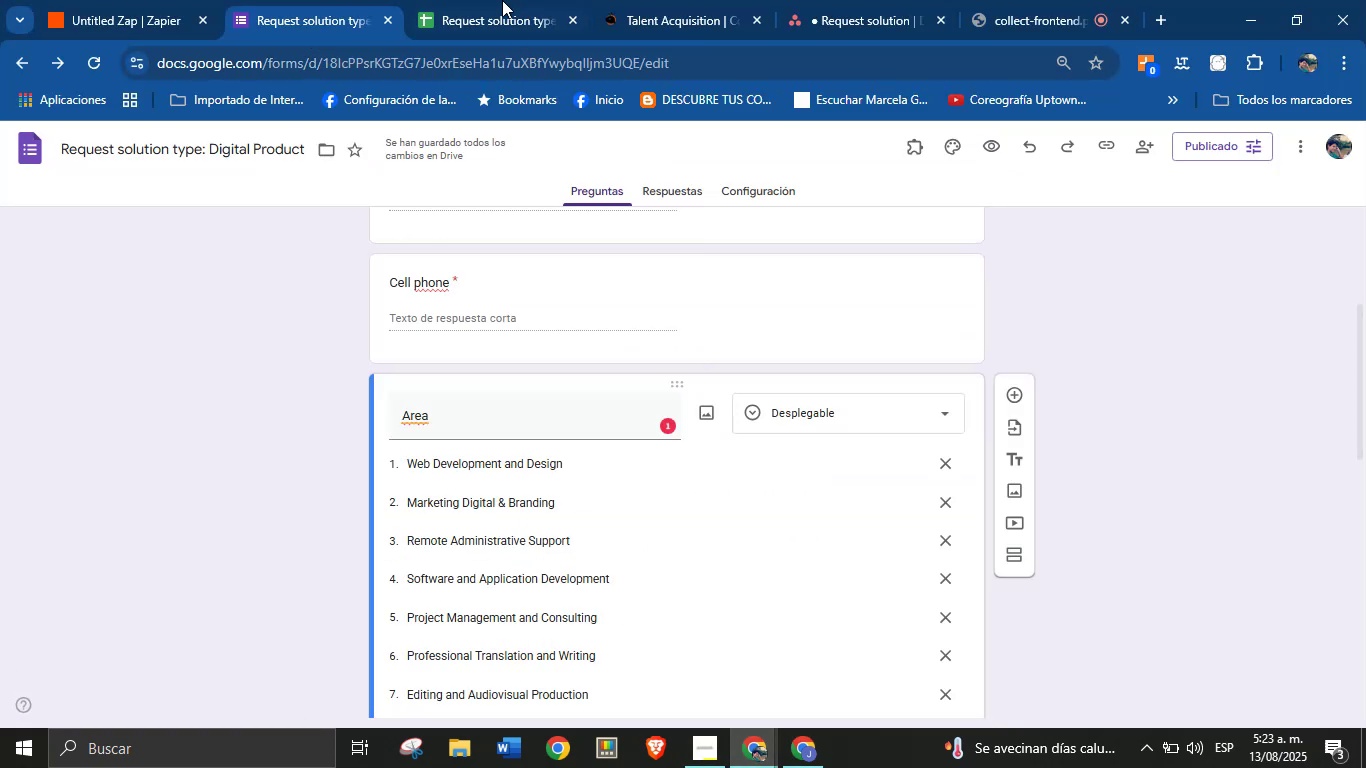 
left_click([495, 0])
 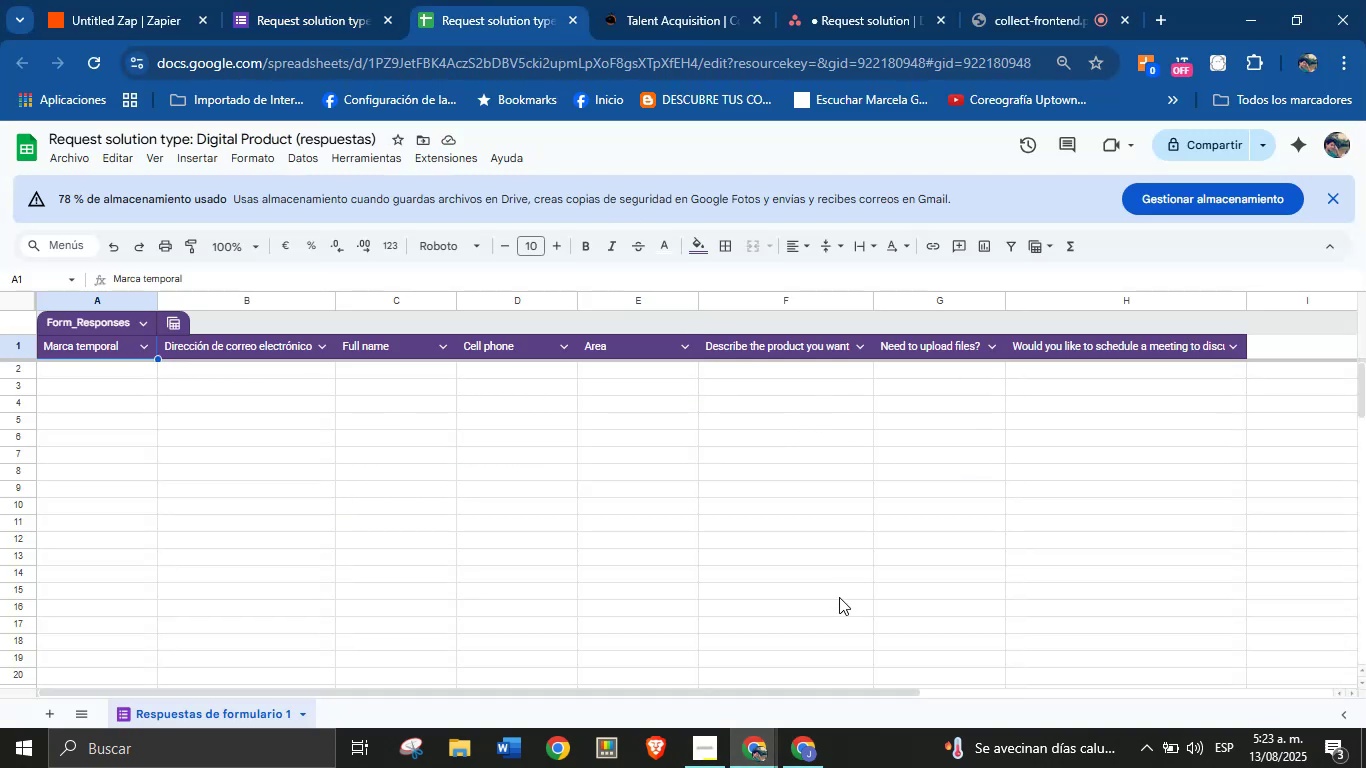 
left_click([807, 742])
 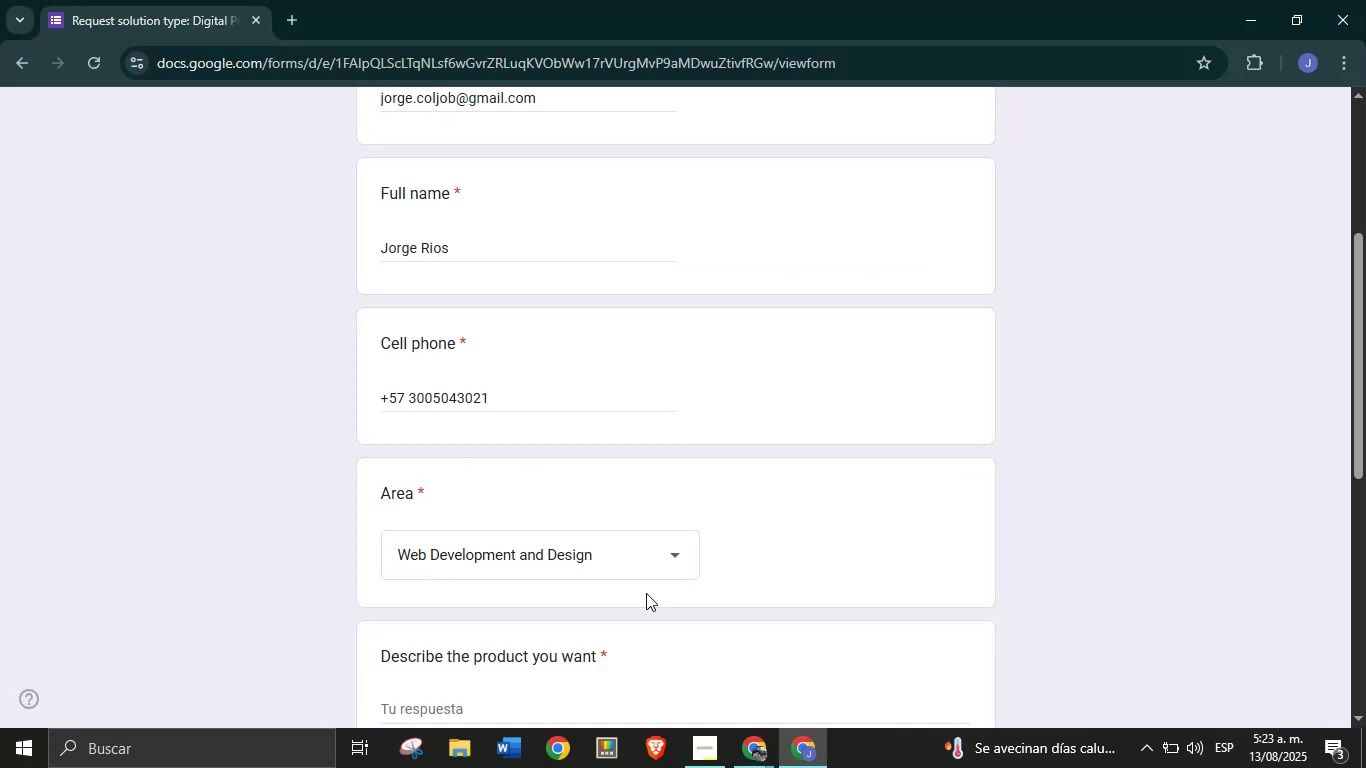 
scroll: coordinate [580, 474], scroll_direction: down, amount: 2.0
 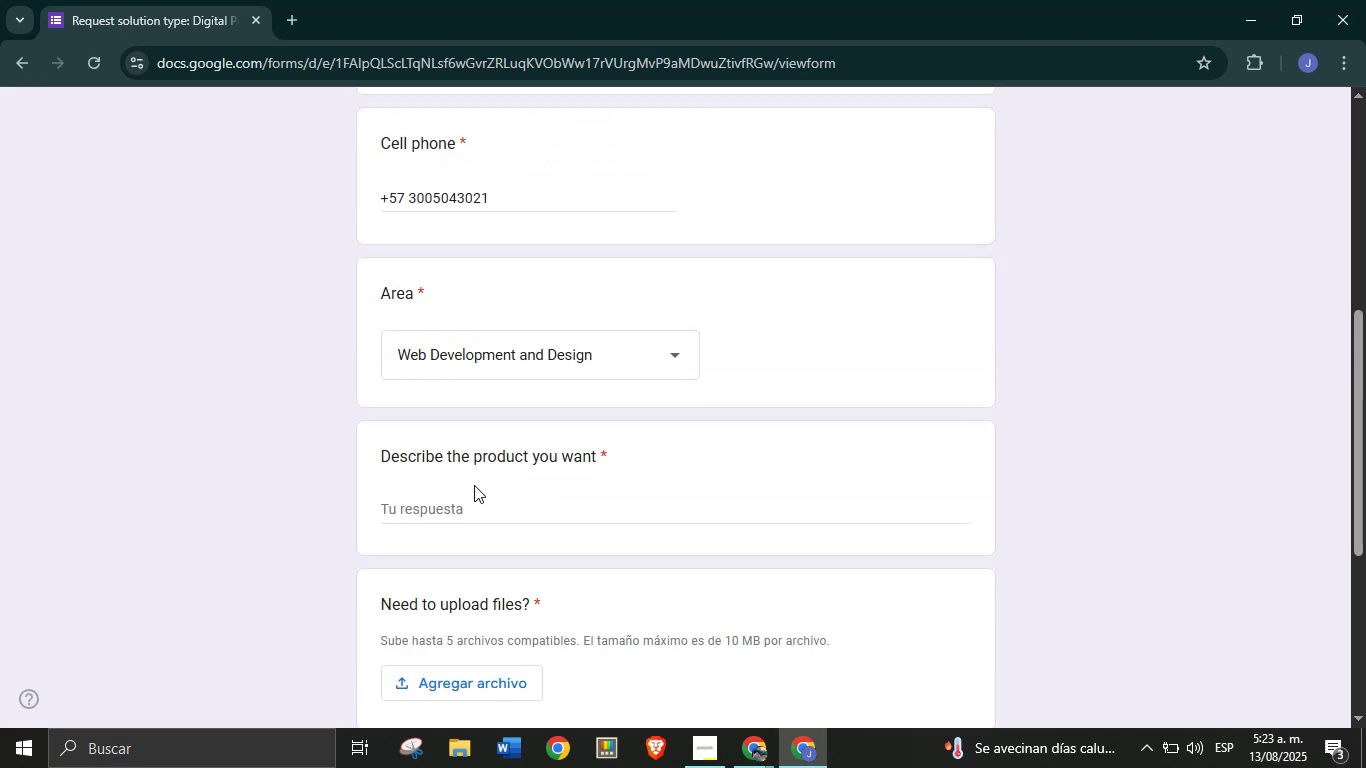 
left_click([464, 509])
 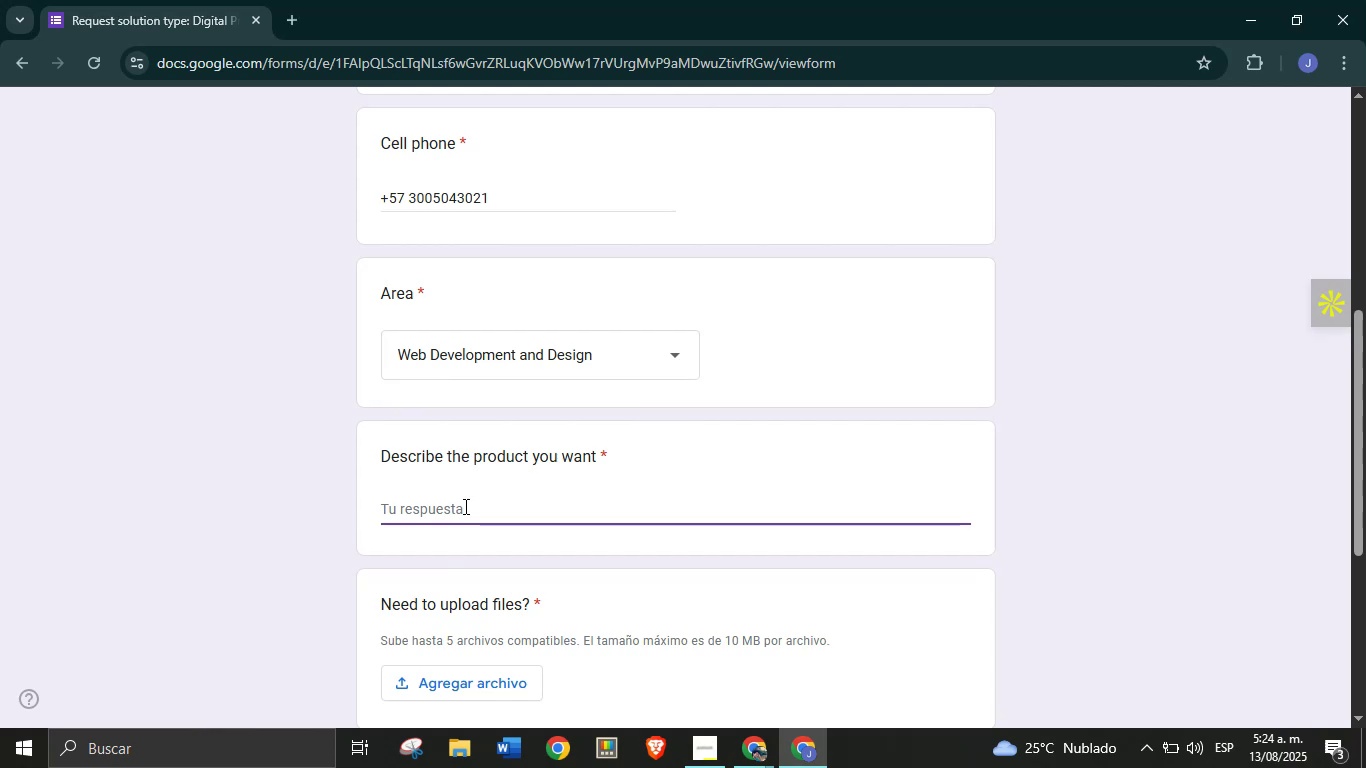 
wait(82.4)
 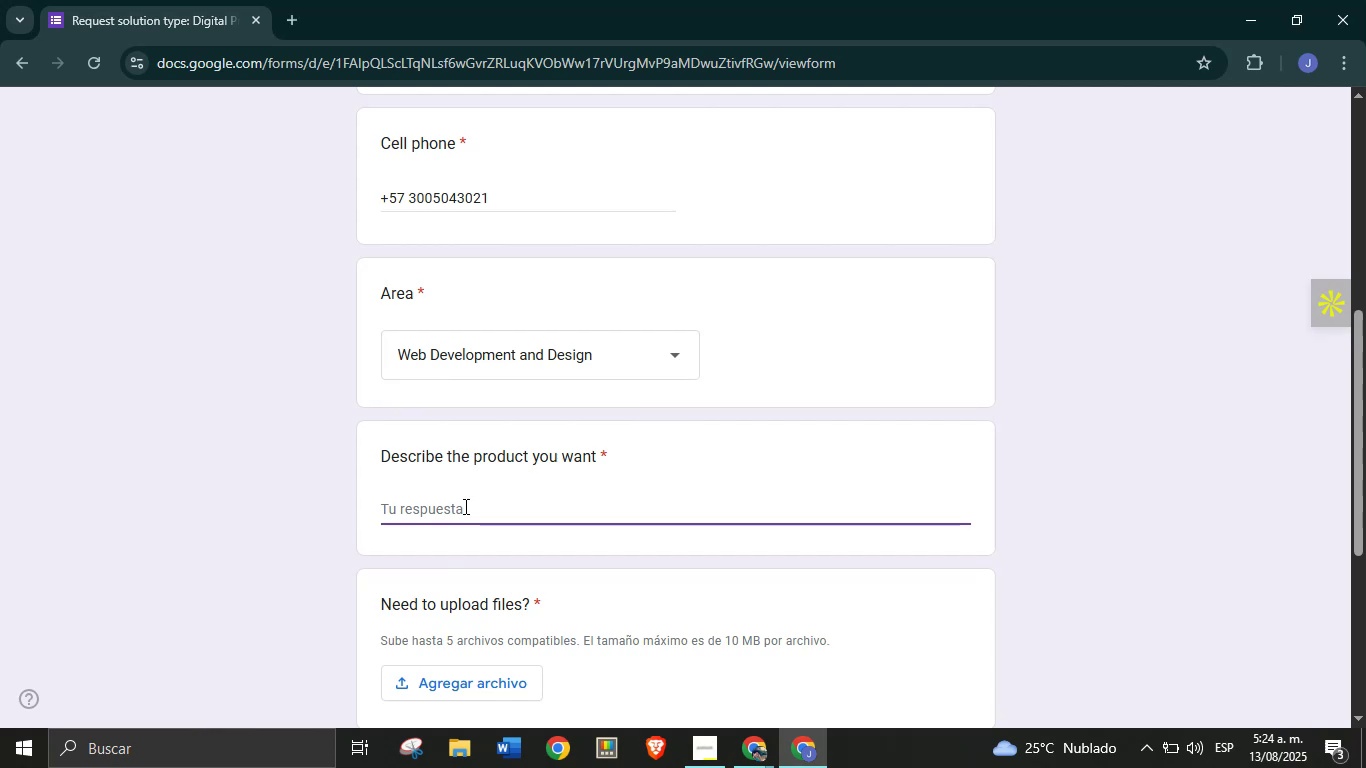 
type(Ar)
key(Backspace)
type(ura Sync> The AI-Powered design theme generator>)
 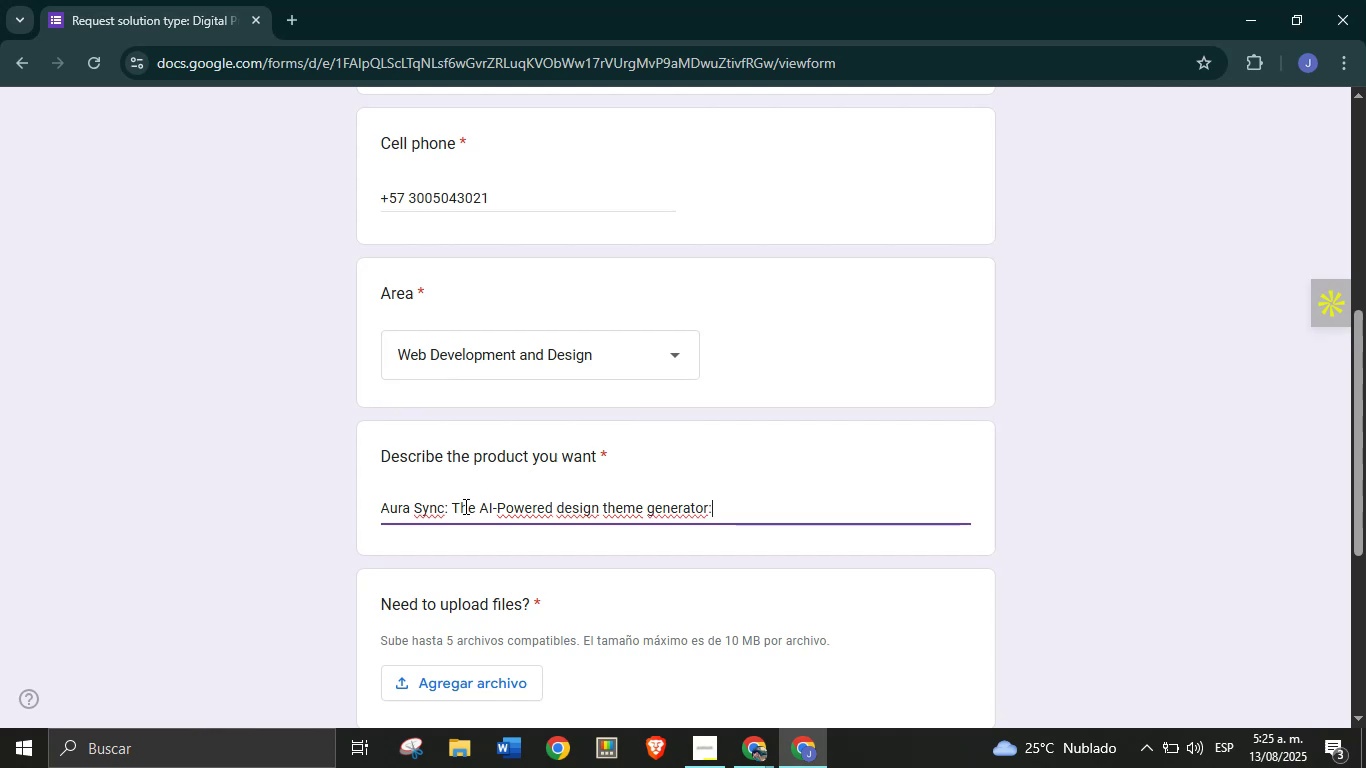 
key(Enter)
 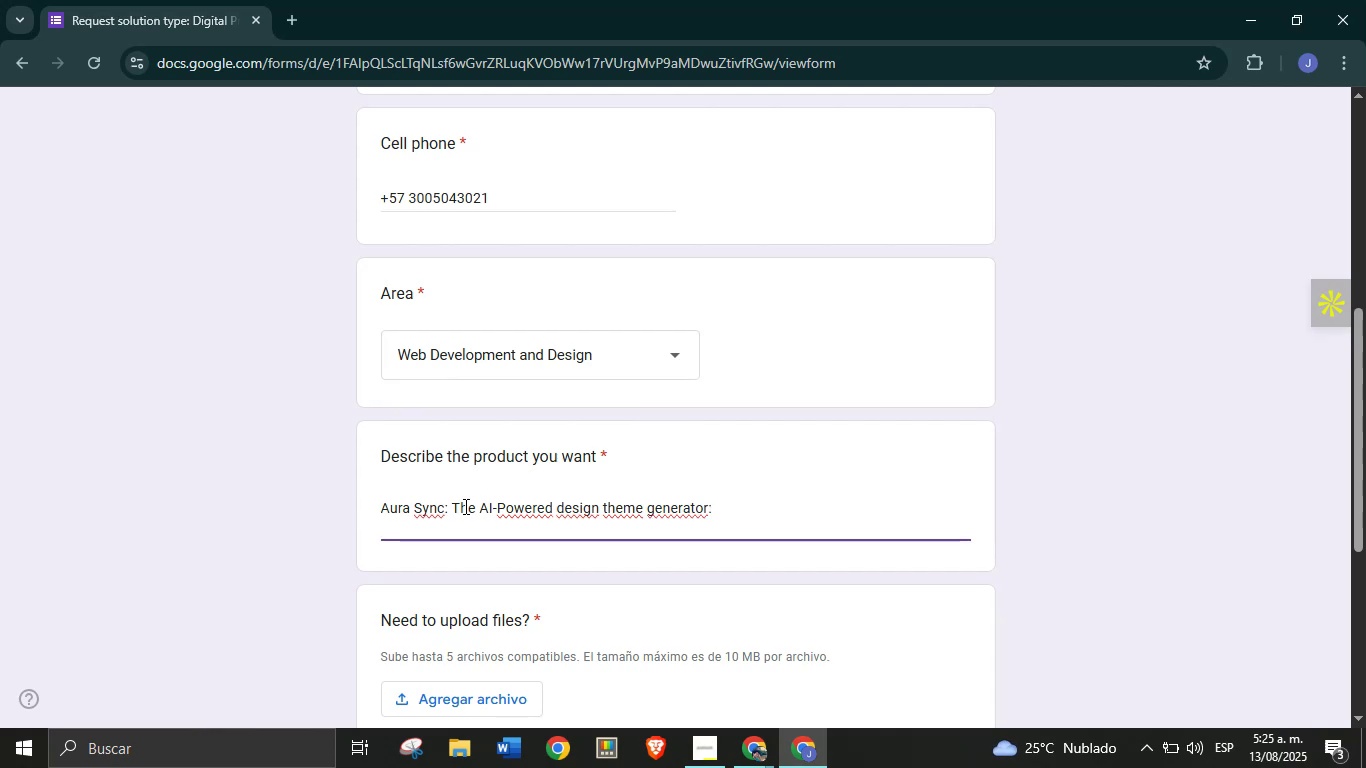 
type(Is a revoluci)
key(Backspace)
key(Backspace)
type(tionary web design tool tha akes the guesswork out of creating stunning, cohesive visual themes. Say goodbye to hours spent searchig)
 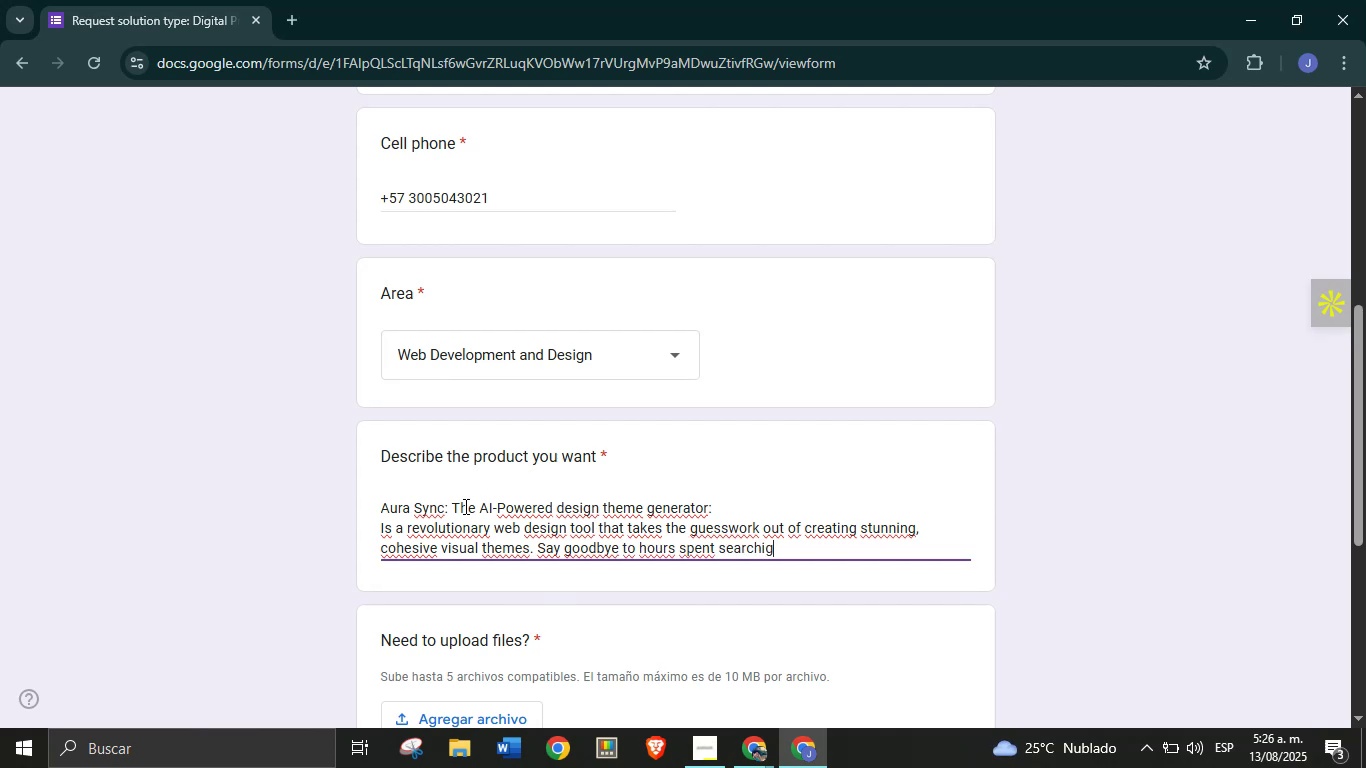 
type( for the perfect color palettes fonts, and style combinators)
 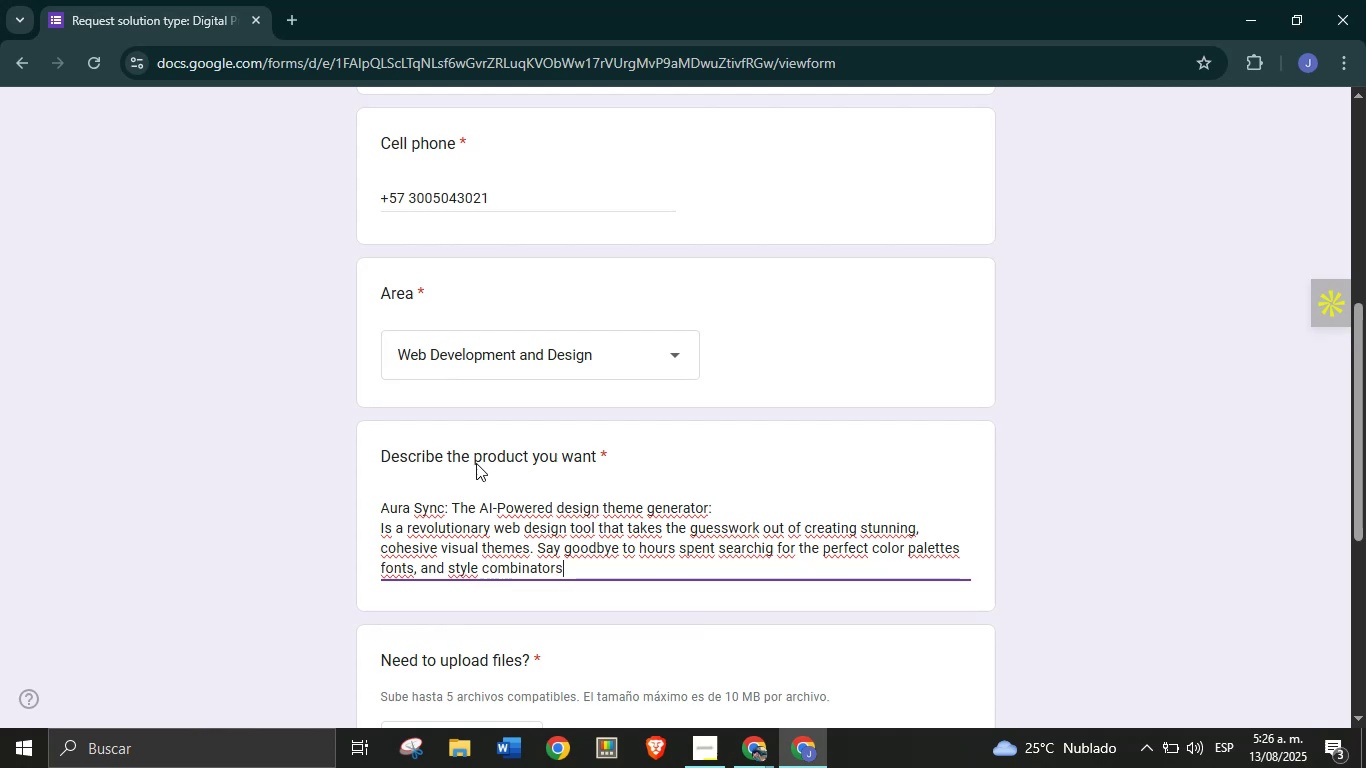 
left_click([592, 348])
 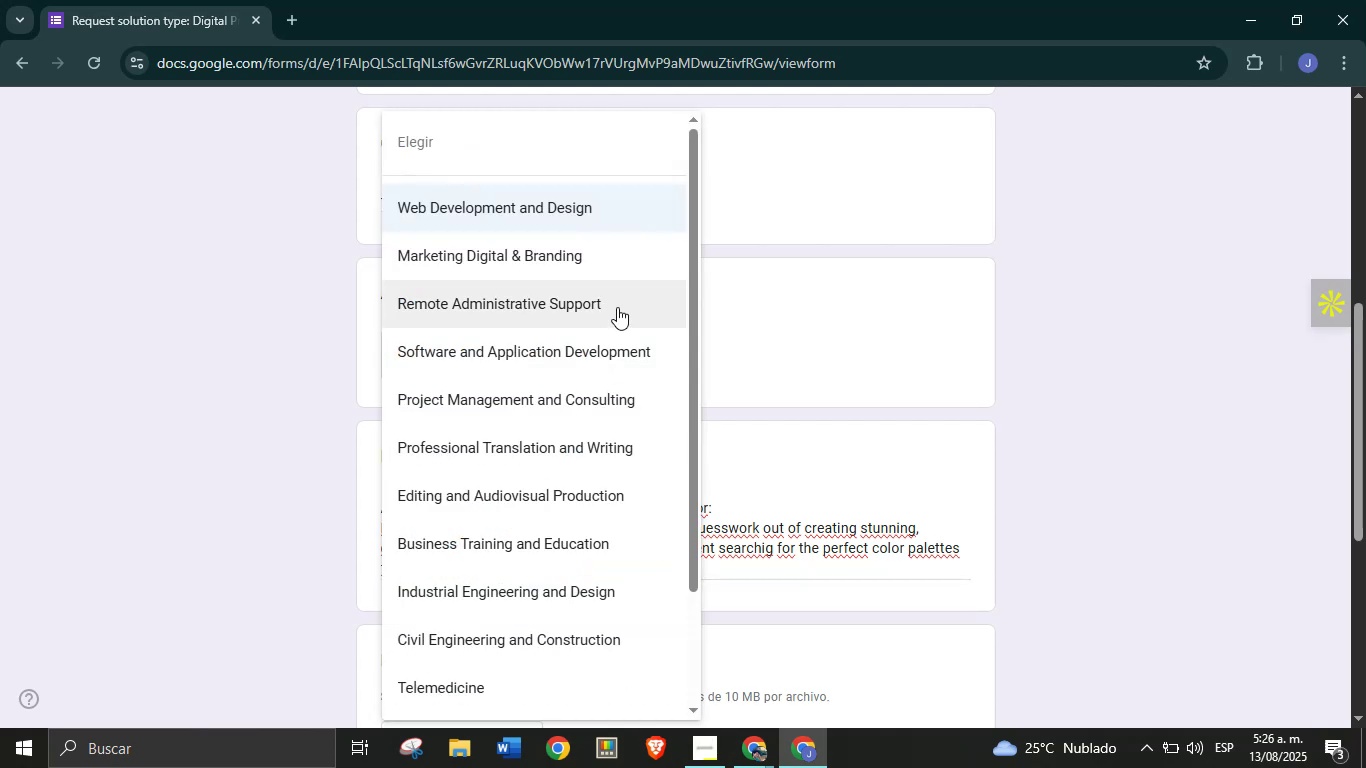 
left_click([766, 312])
 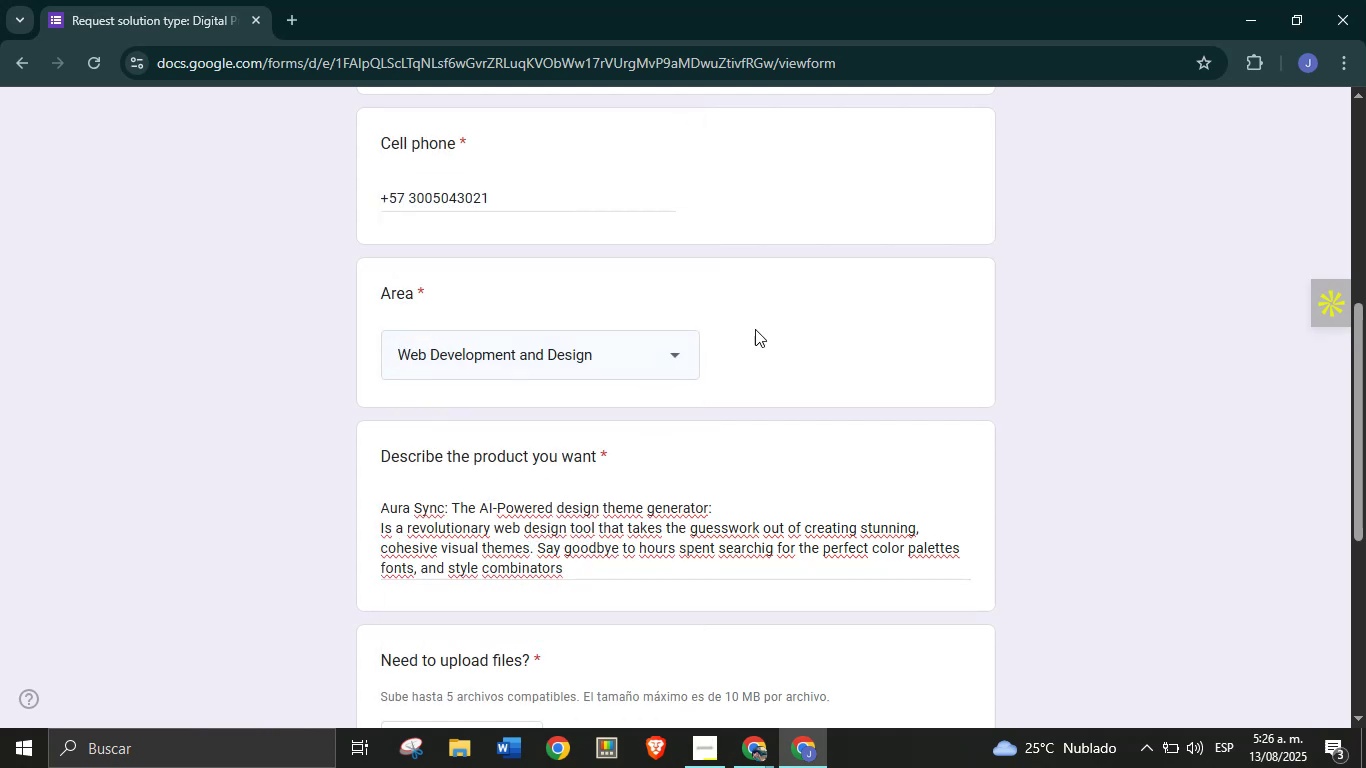 
scroll: coordinate [617, 411], scroll_direction: down, amount: 3.0
 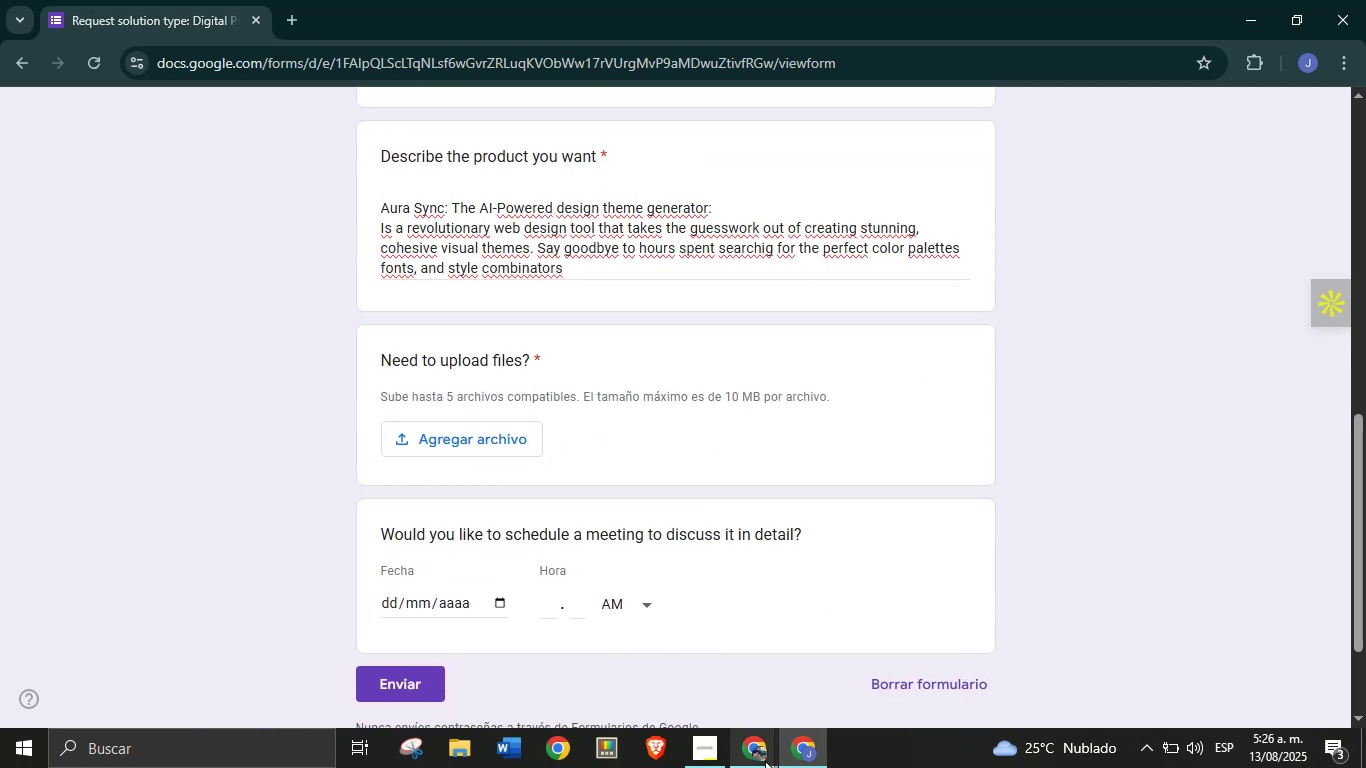 
left_click([705, 678])
 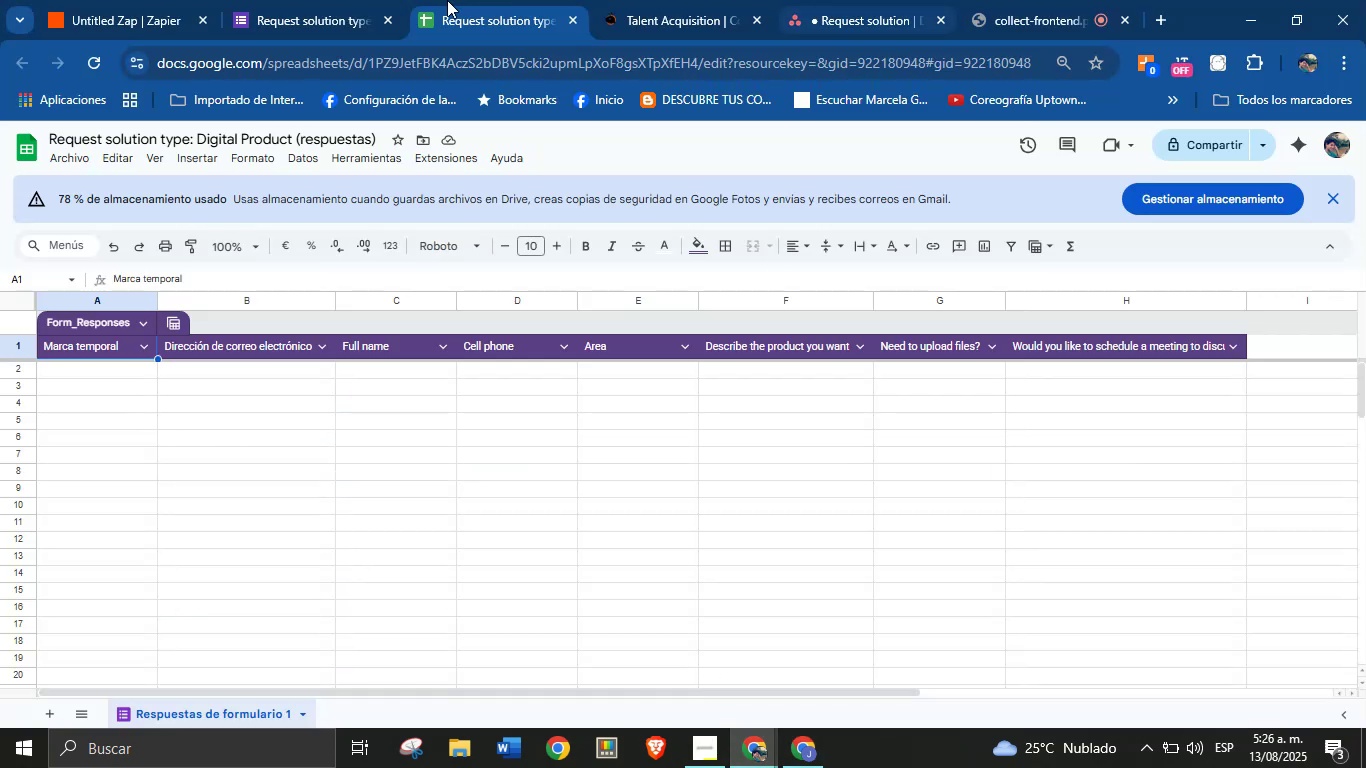 
left_click([327, 0])
 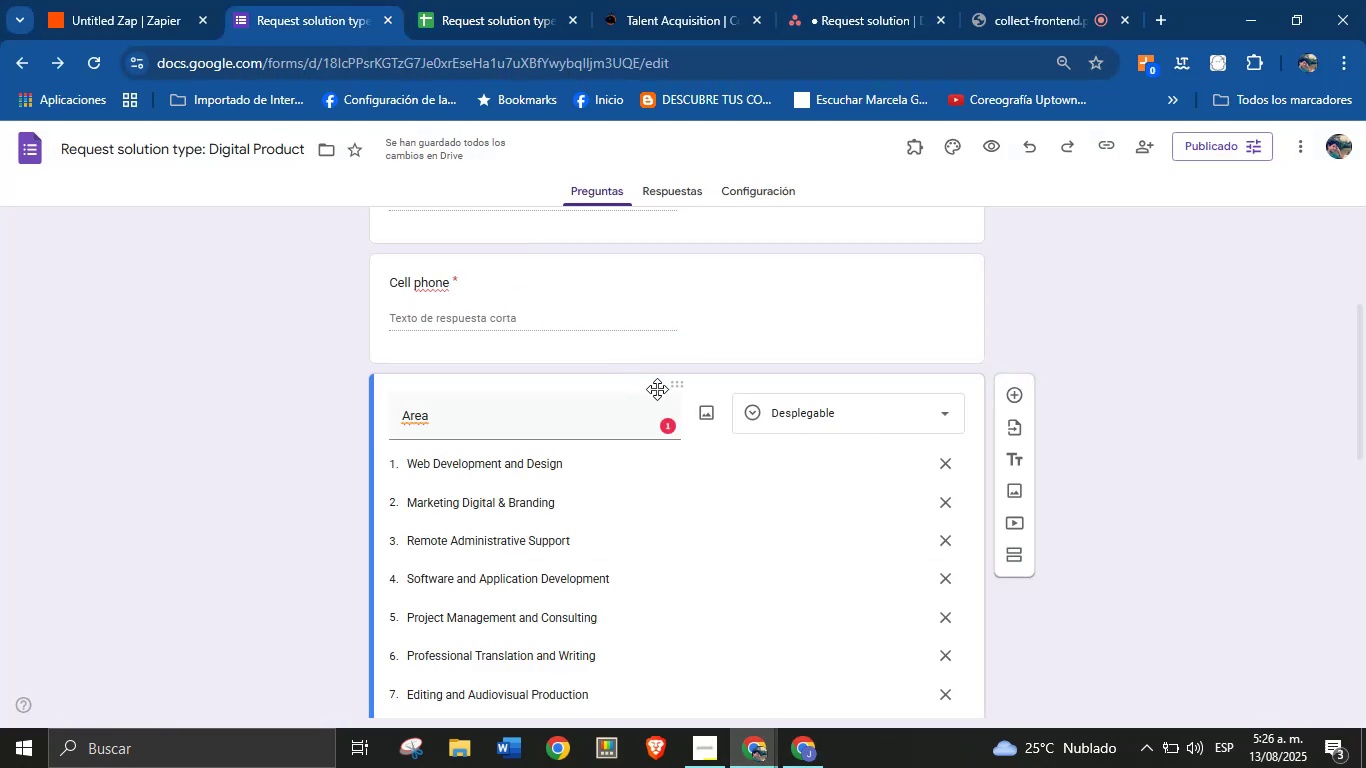 
scroll: coordinate [818, 539], scroll_direction: down, amount: 9.0
 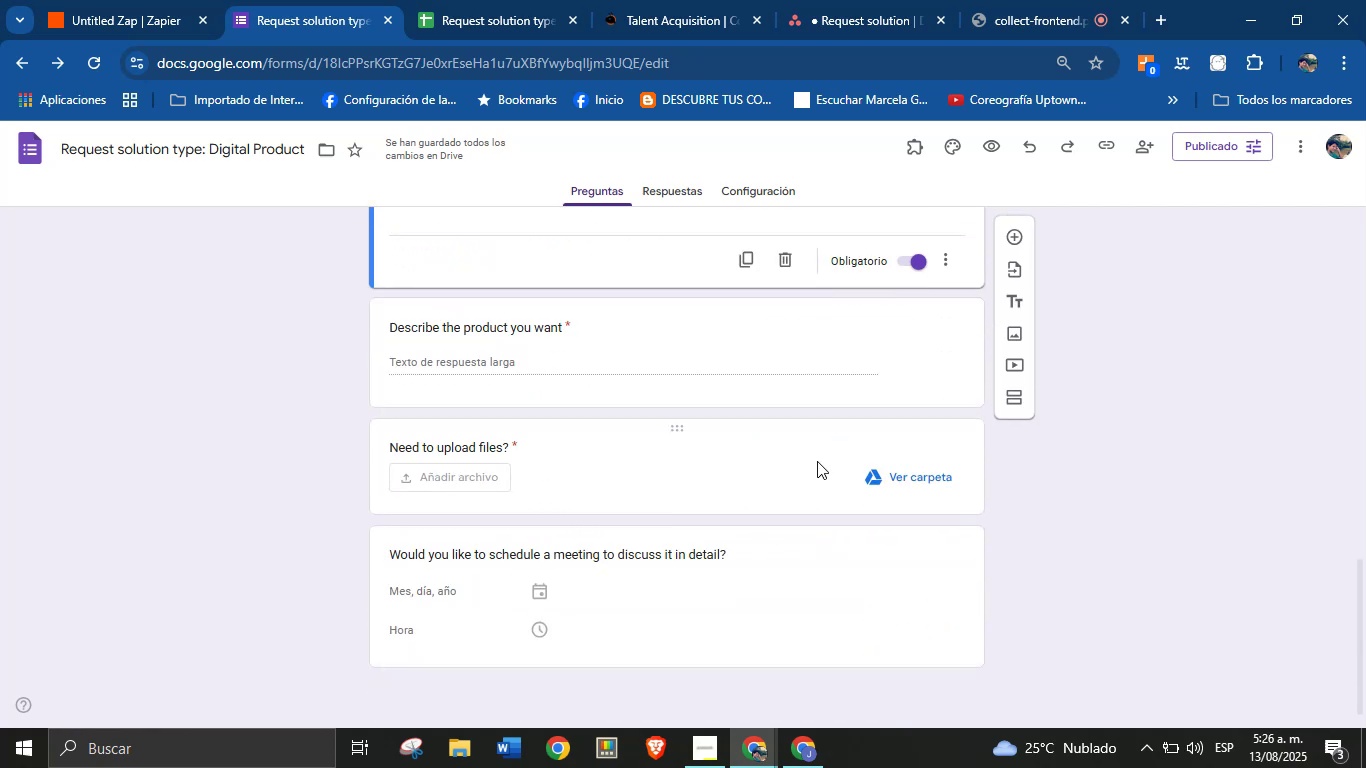 
left_click([821, 449])
 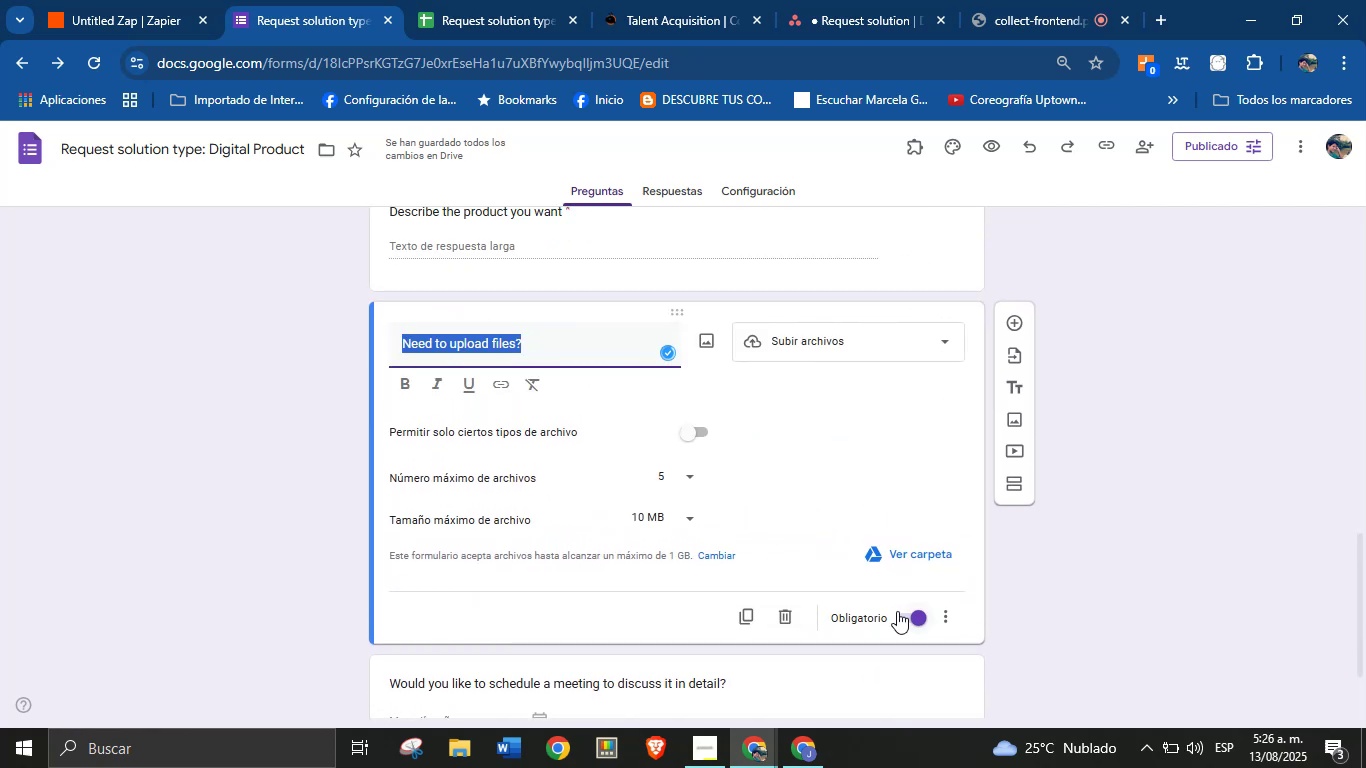 
left_click([919, 612])
 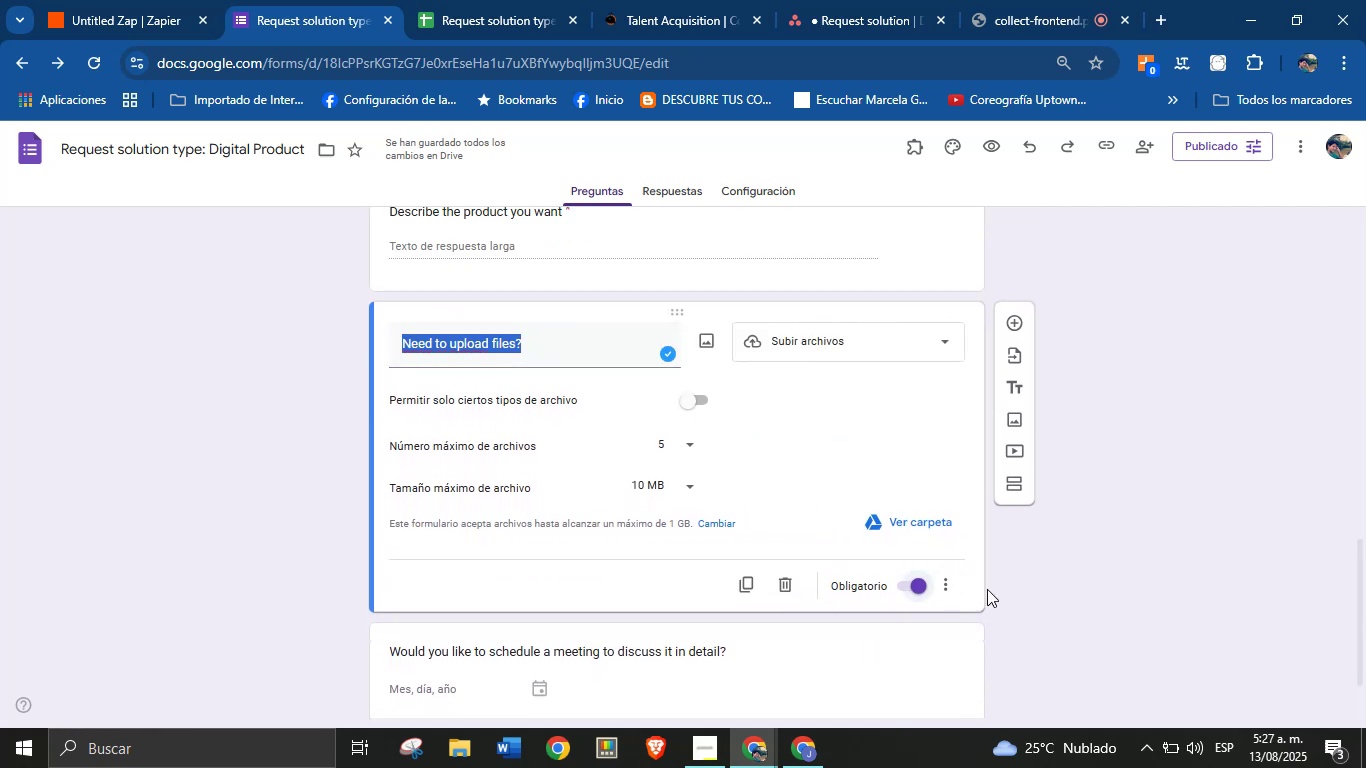 
left_click([925, 591])
 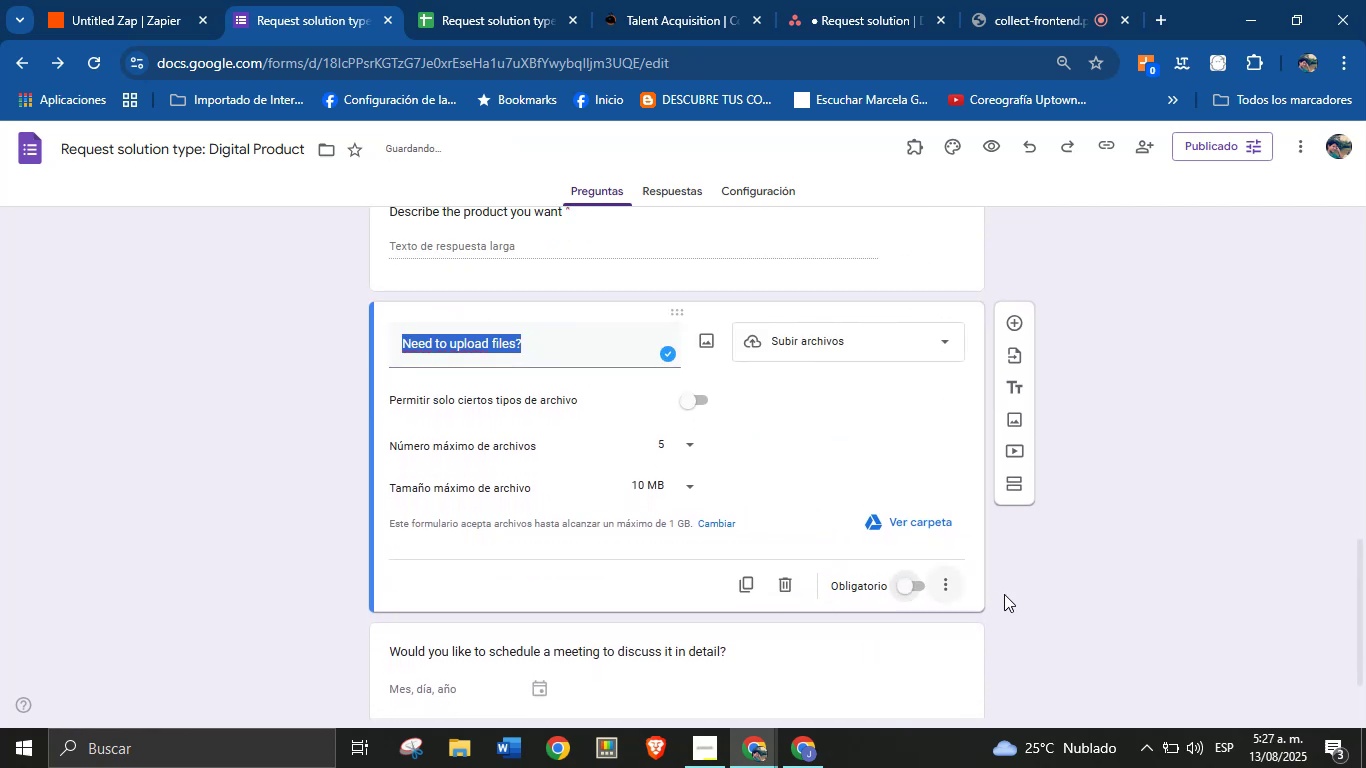 
left_click([1033, 594])
 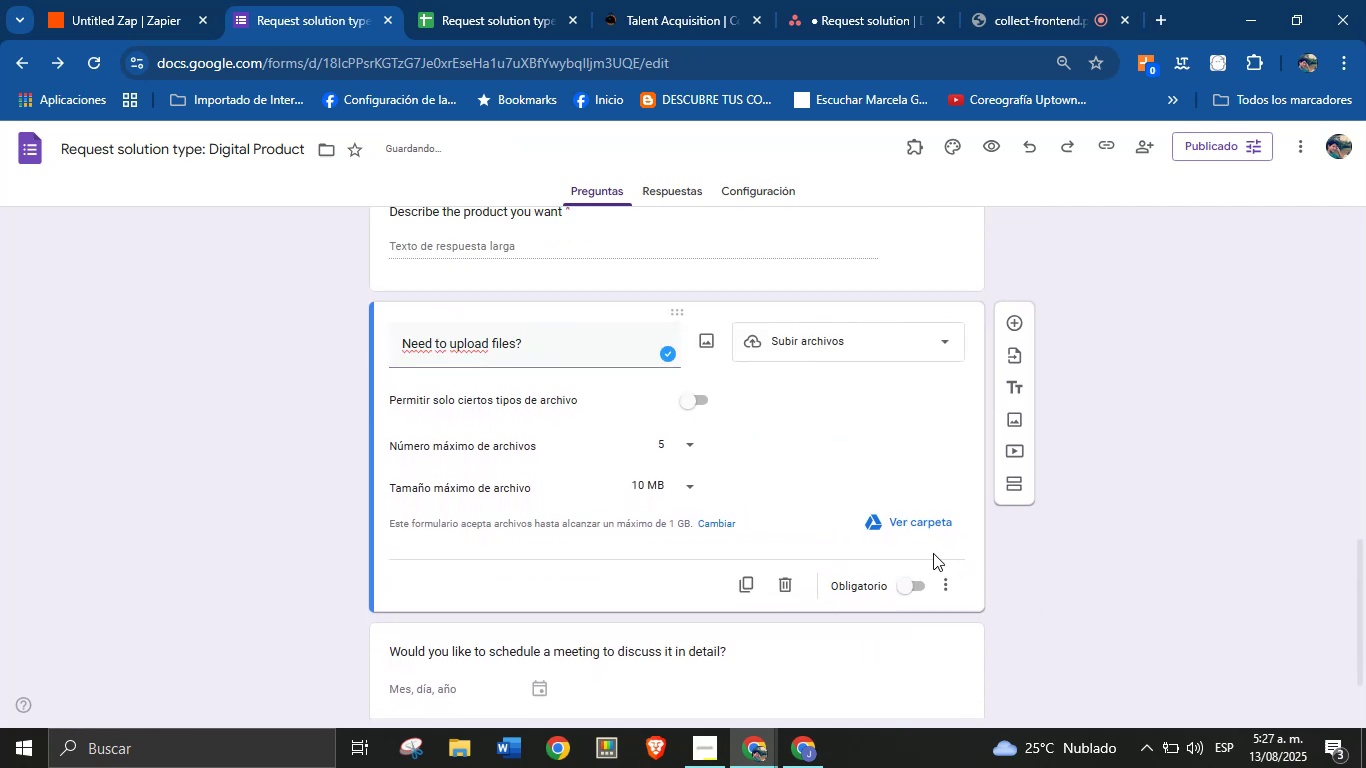 
scroll: coordinate [667, 508], scroll_direction: down, amount: 10.0
 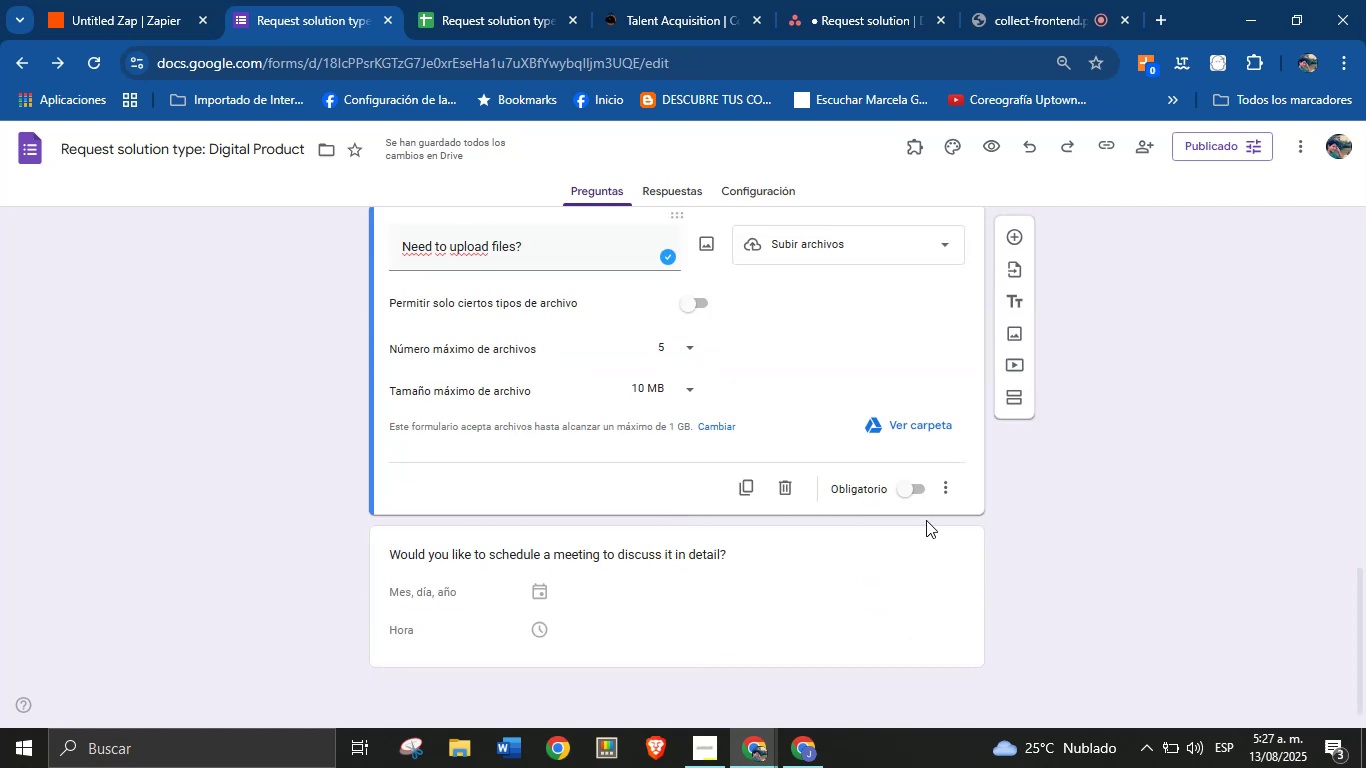 
left_click([1019, 537])
 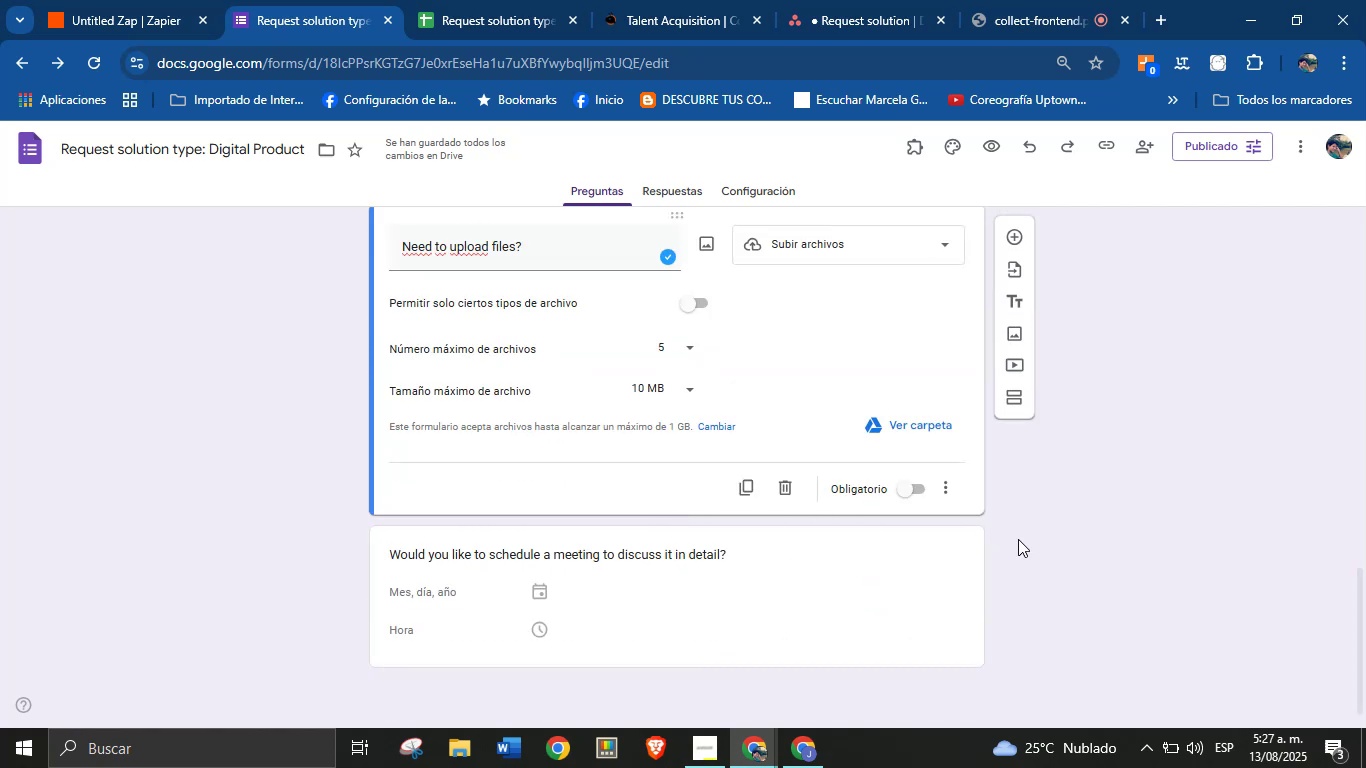 
scroll: coordinate [883, 576], scroll_direction: down, amount: 4.0
 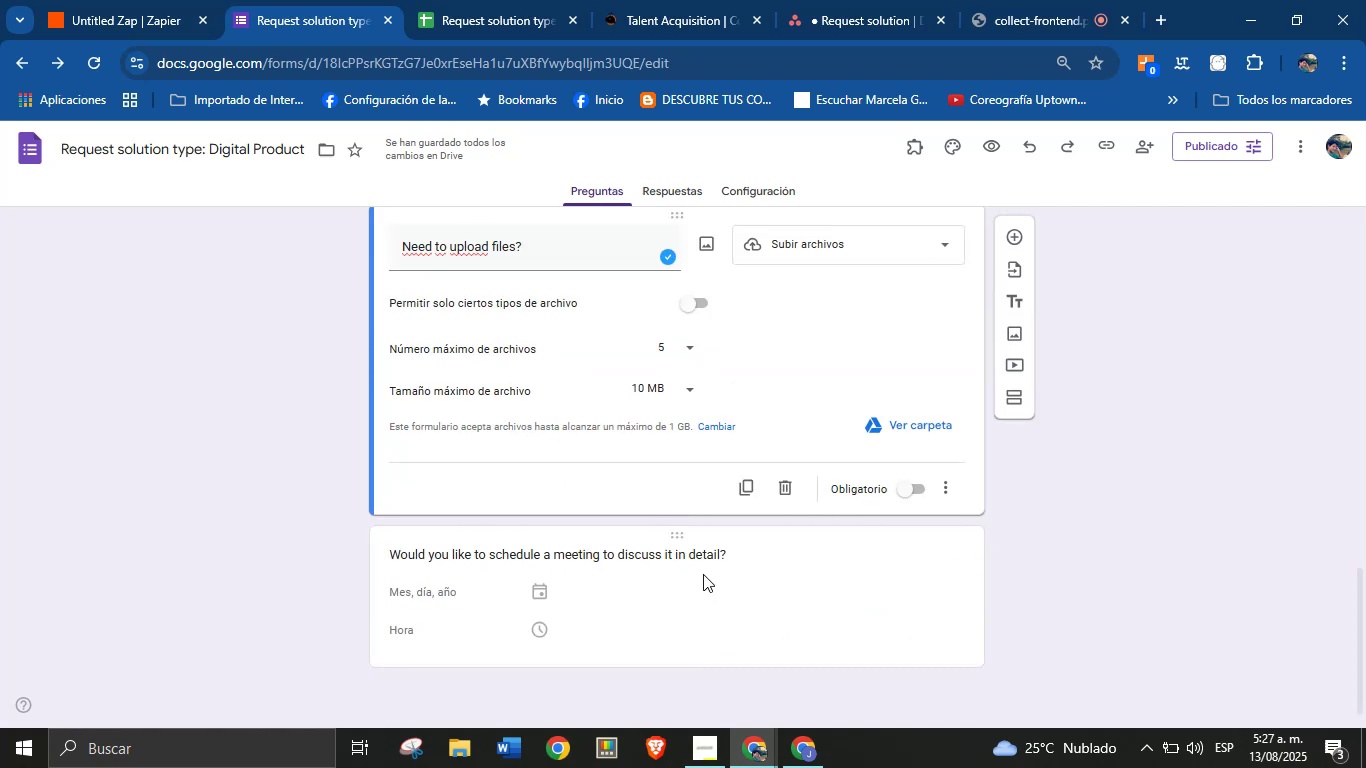 
left_click([1194, 144])
 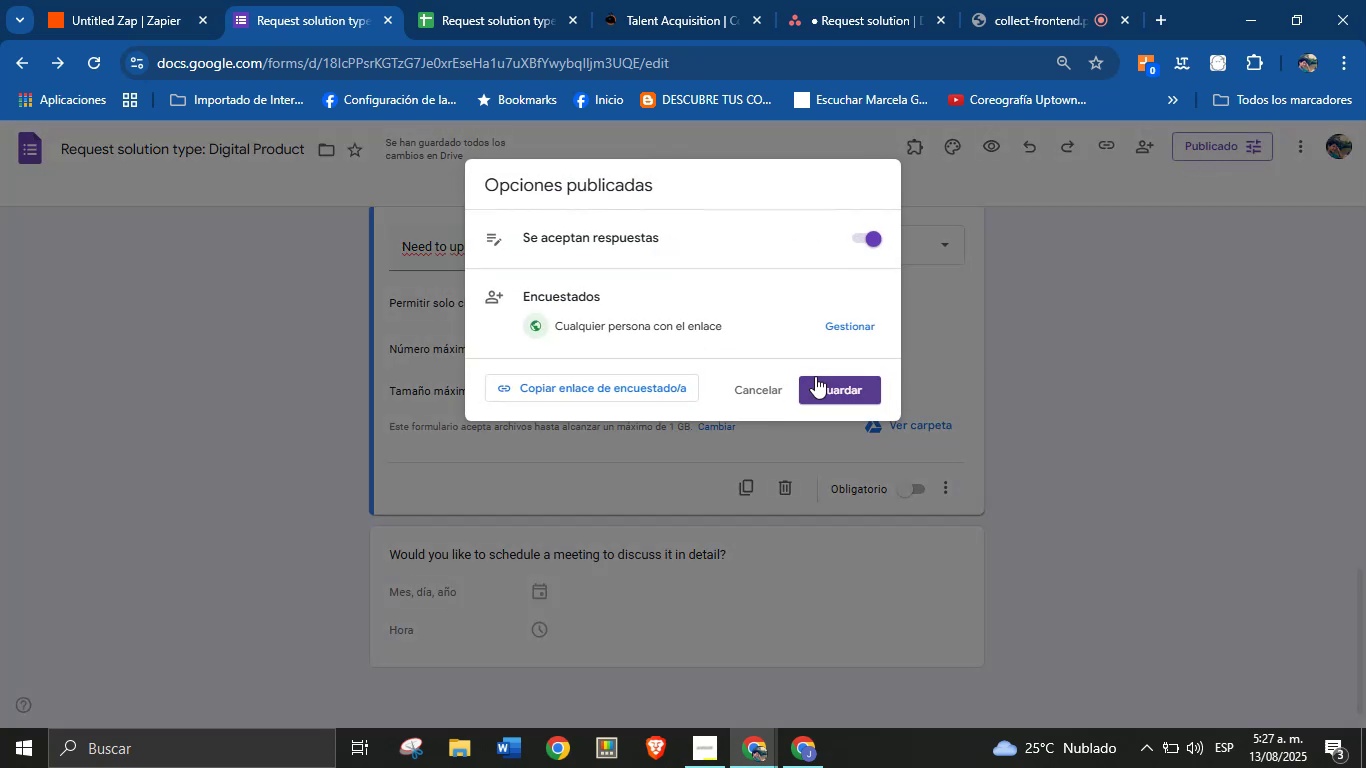 
left_click([826, 382])
 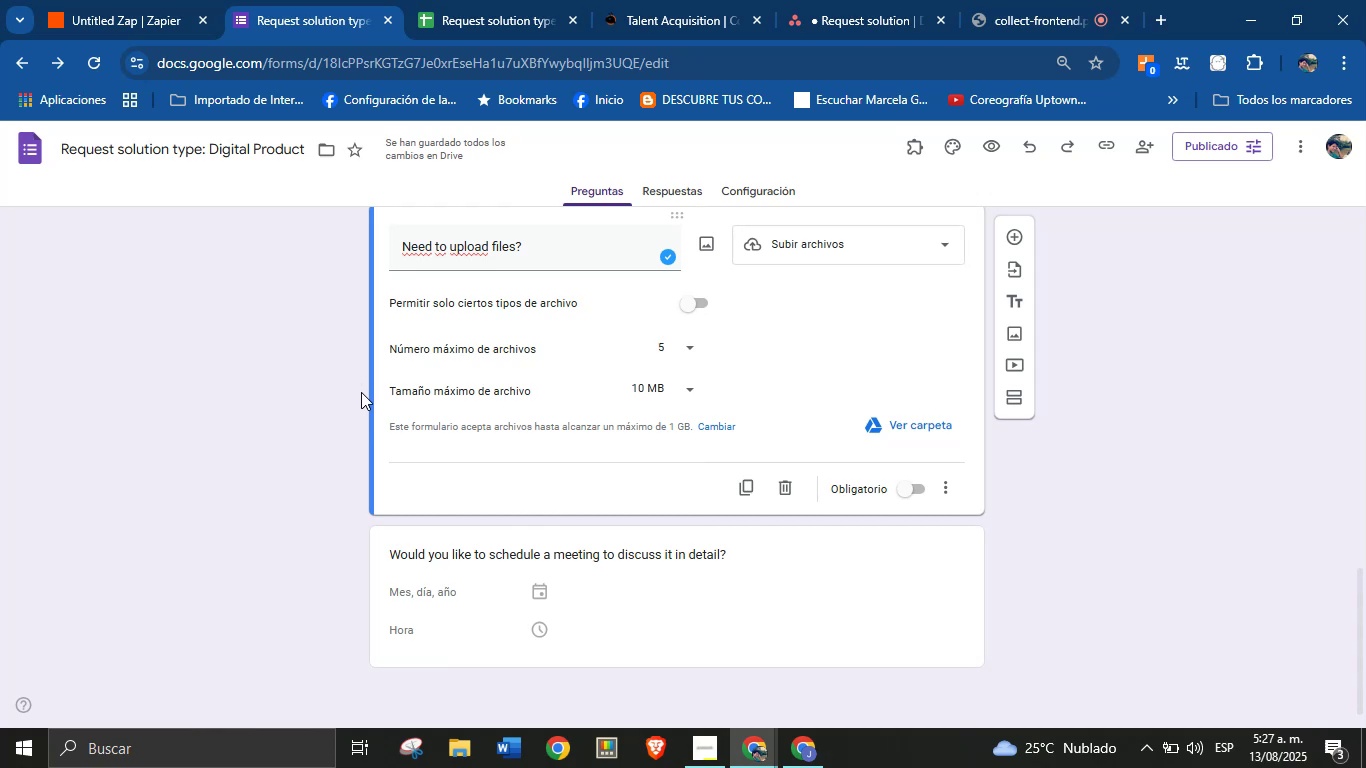 
wait(40.66)
 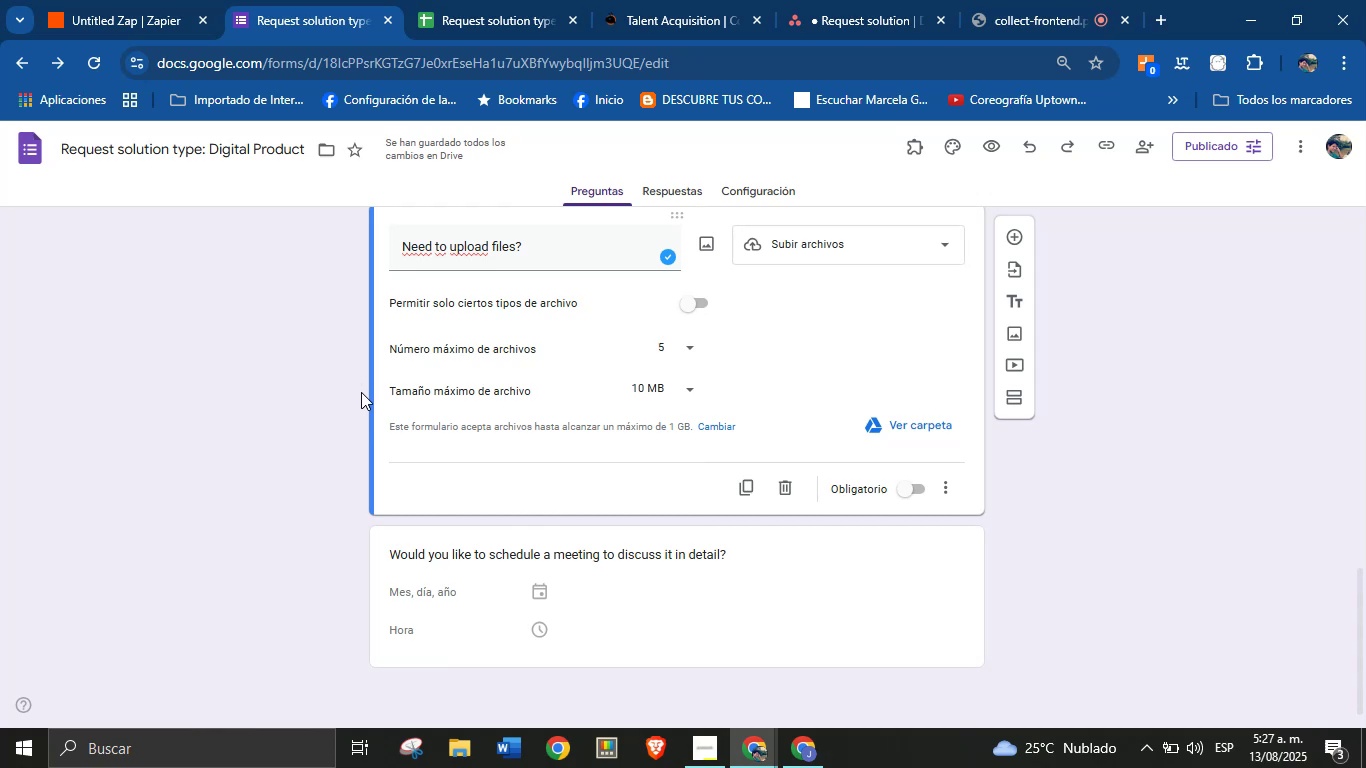 
left_click([308, 412])
 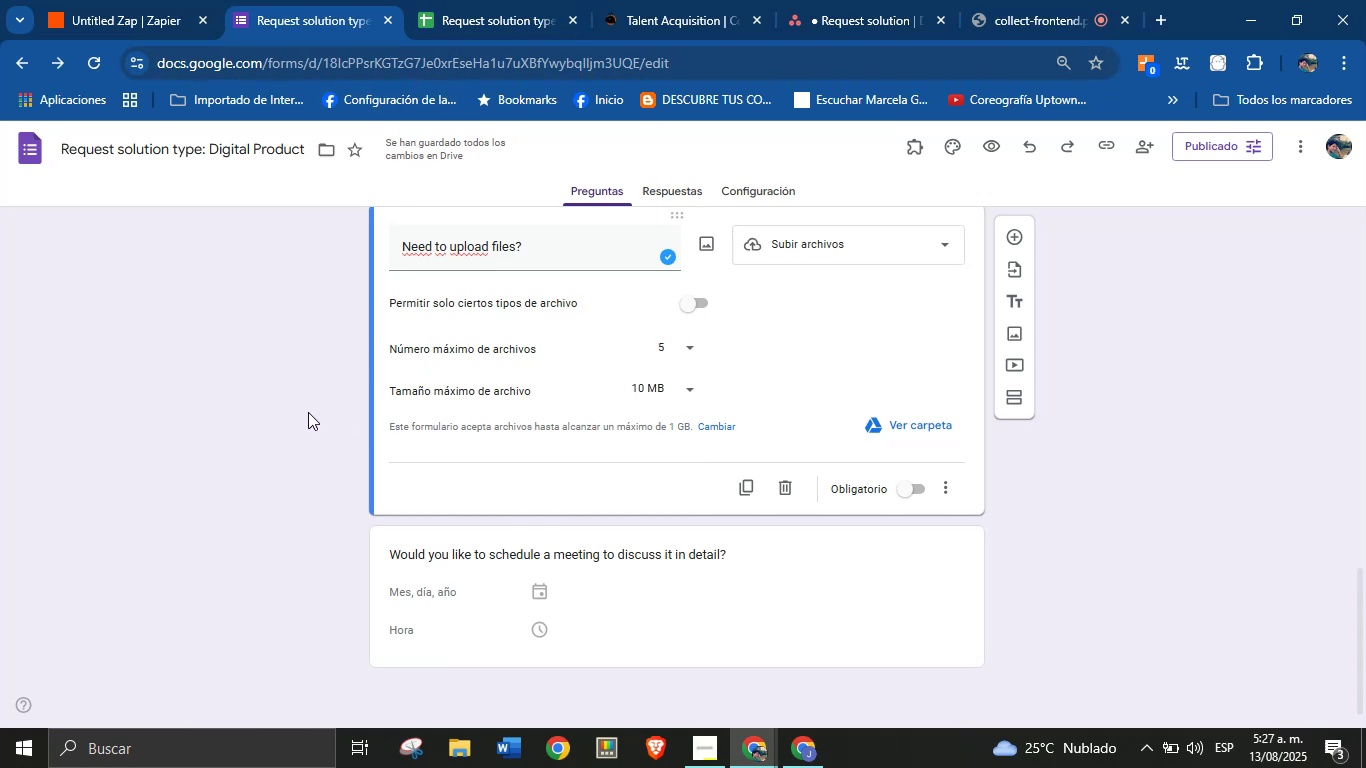 
scroll: coordinate [308, 412], scroll_direction: up, amount: 1.0
 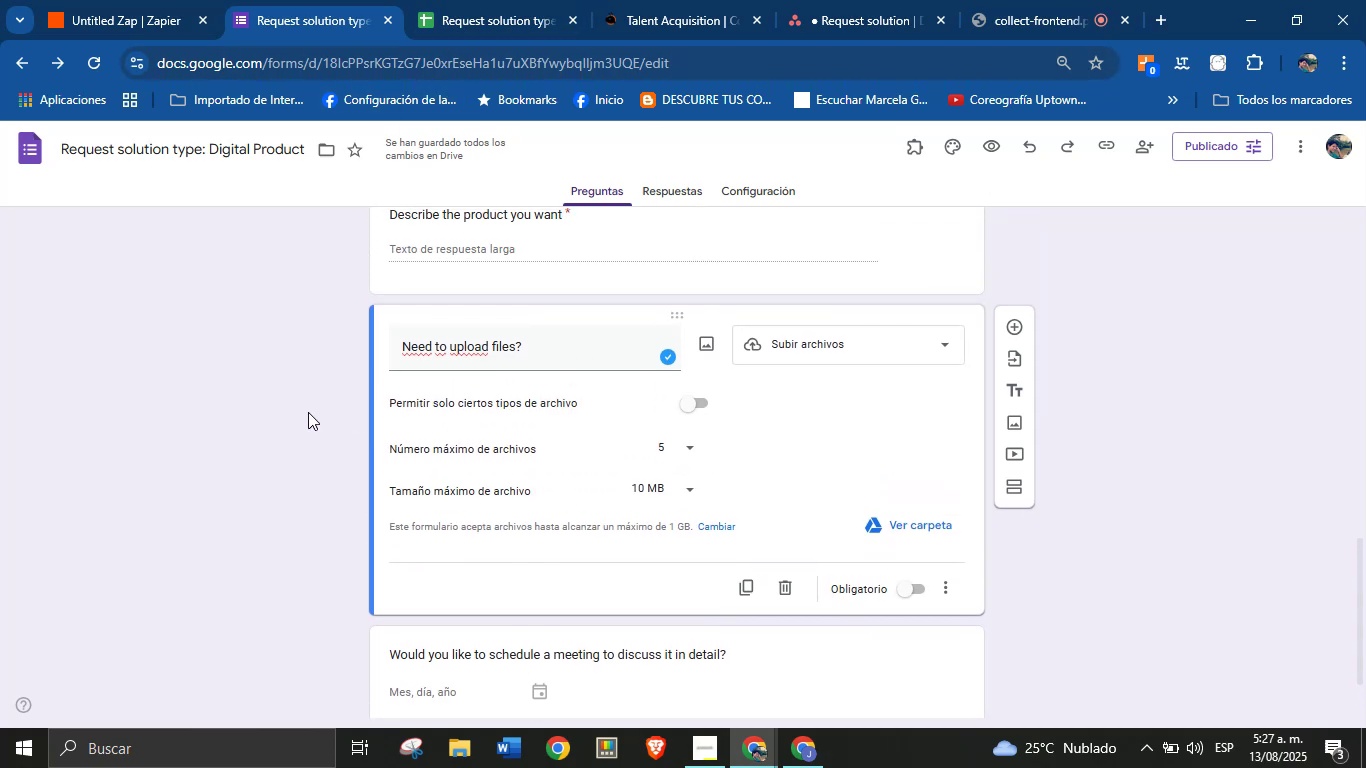 
scroll: coordinate [308, 412], scroll_direction: down, amount: 5.0
 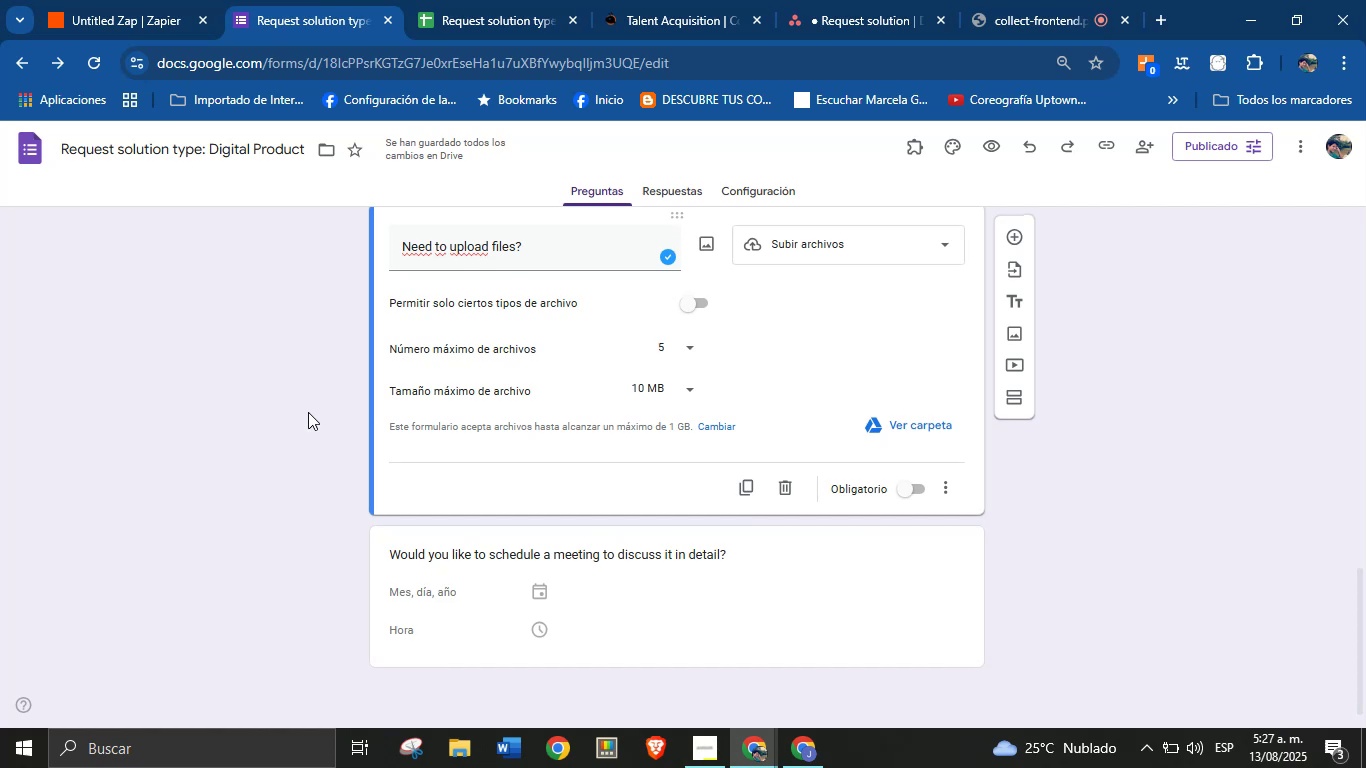 
scroll: coordinate [313, 397], scroll_direction: up, amount: 3.0
 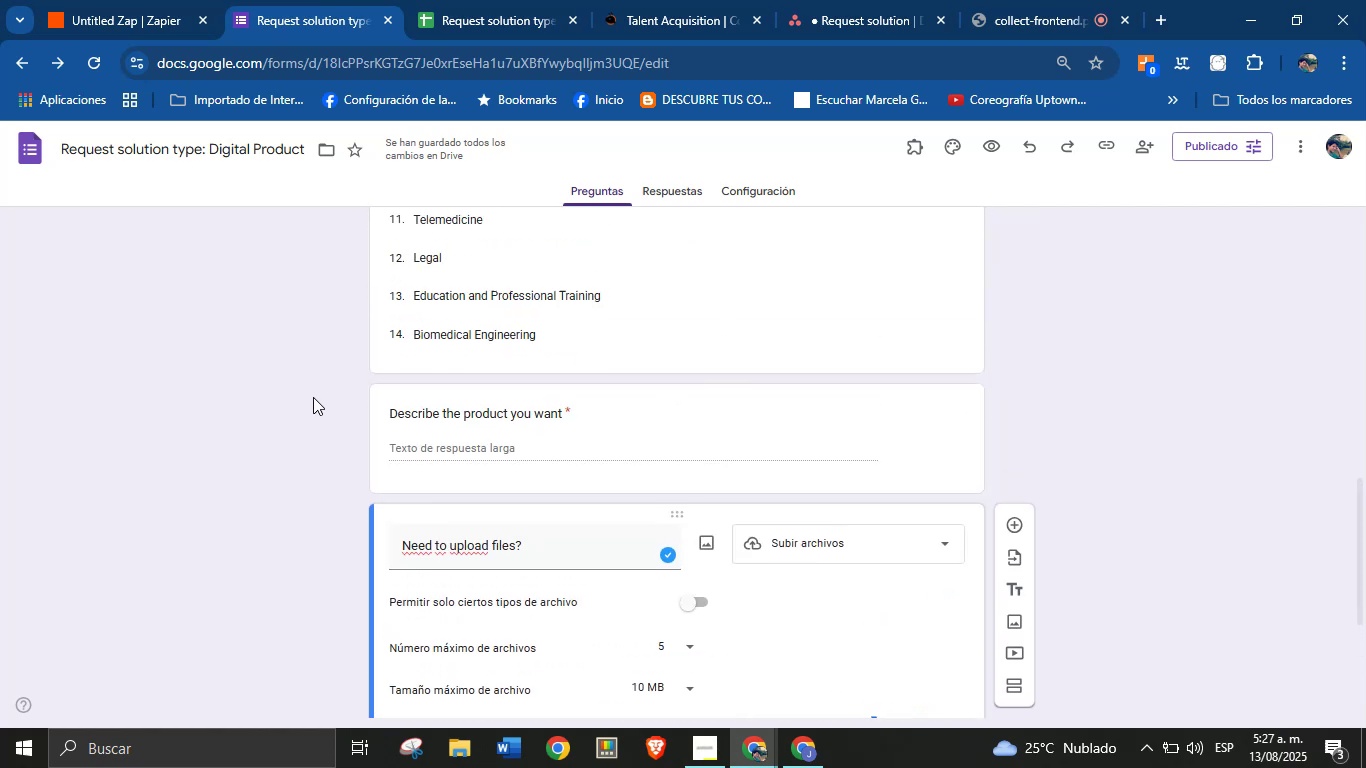 
scroll: coordinate [313, 397], scroll_direction: down, amount: 1.0
 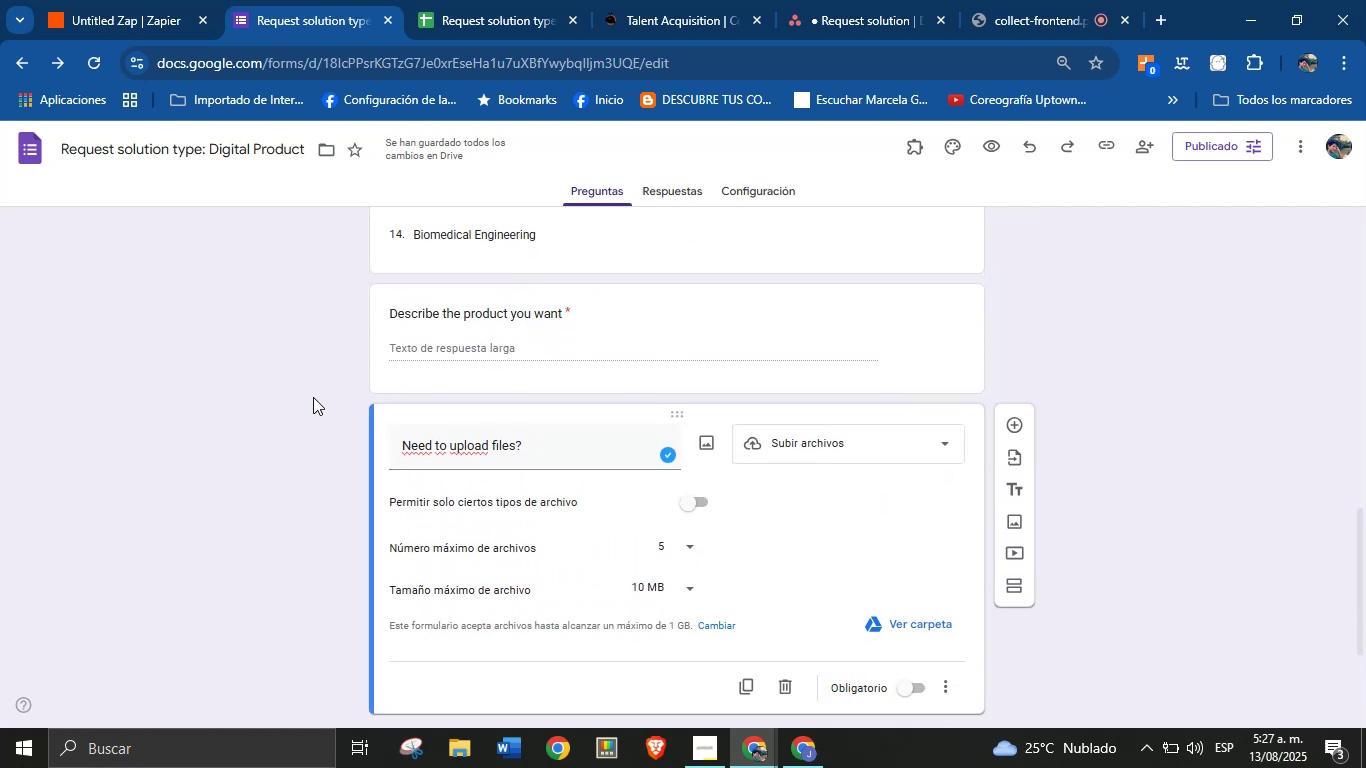 
scroll: coordinate [340, 465], scroll_direction: up, amount: 2.0
 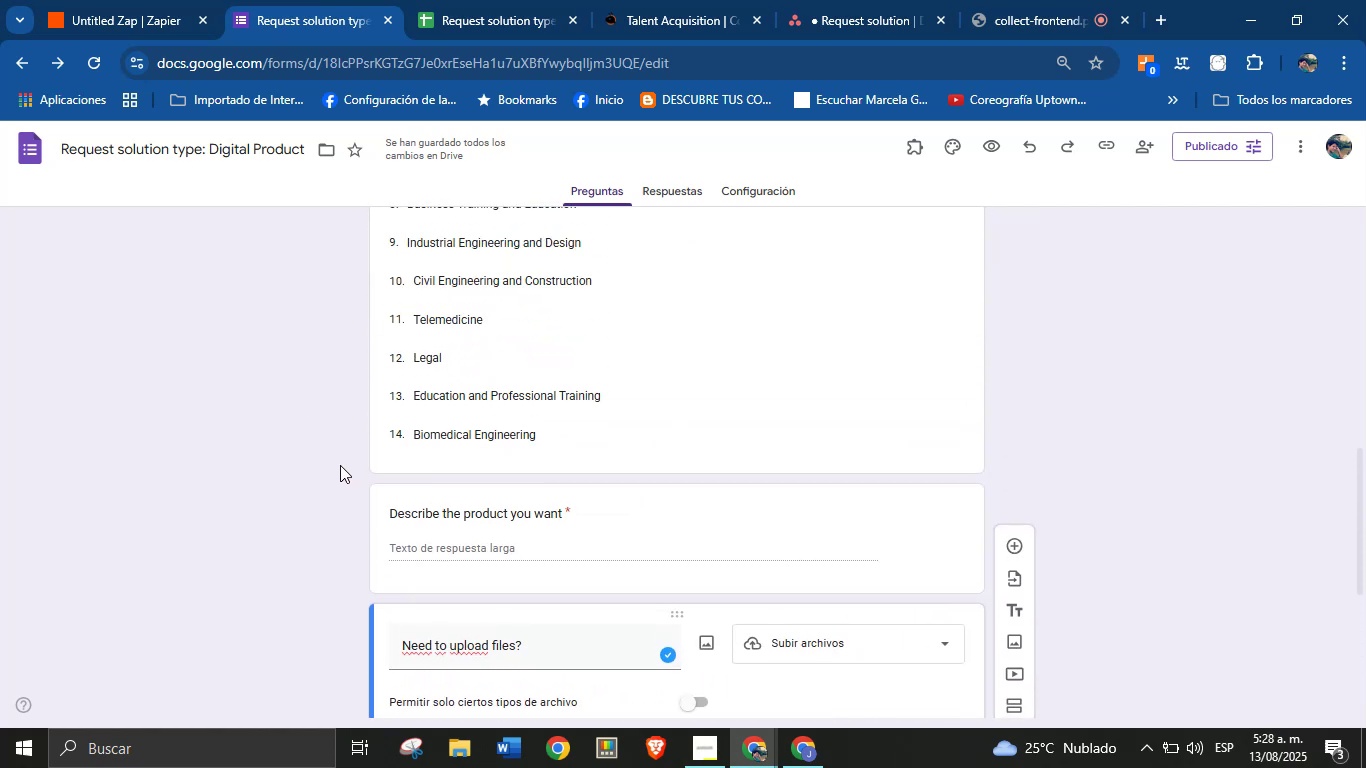 
scroll: coordinate [336, 465], scroll_direction: down, amount: 8.0
 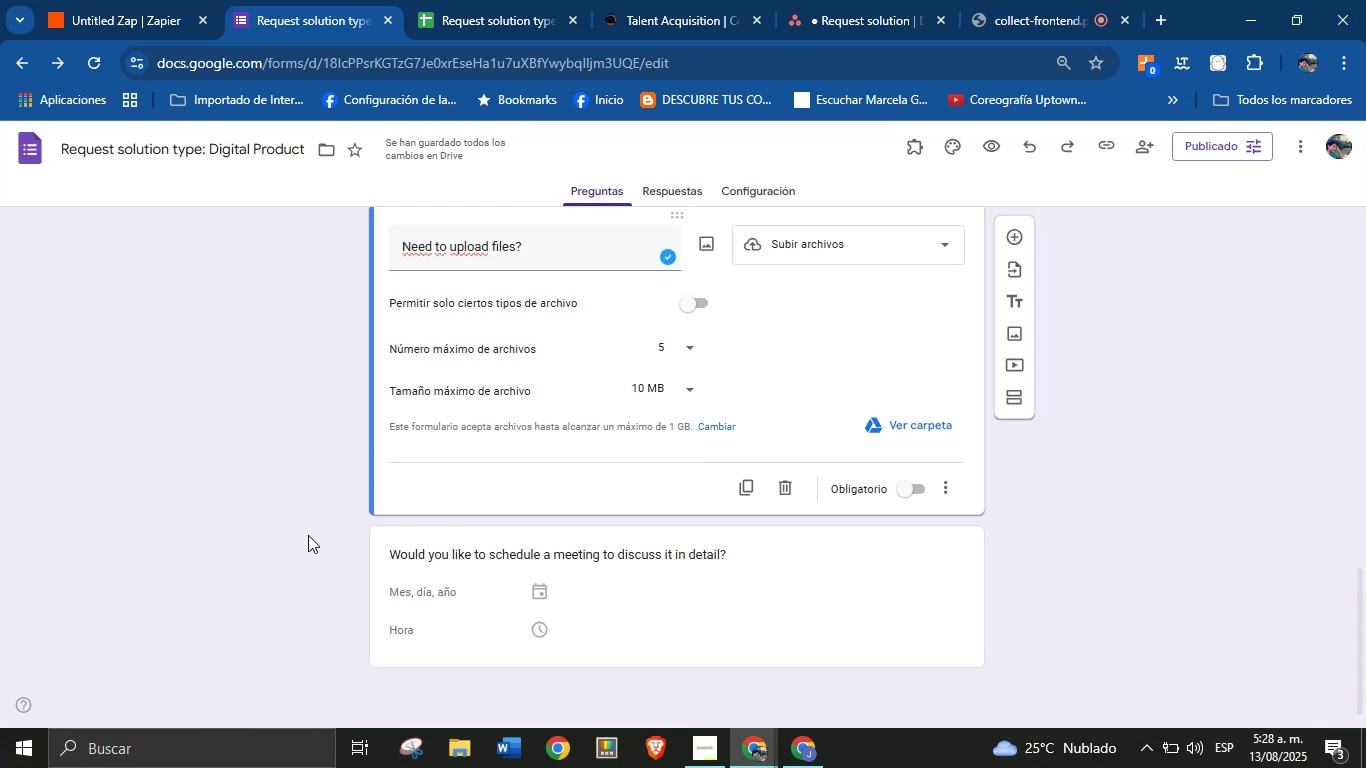 
wait(19.69)
 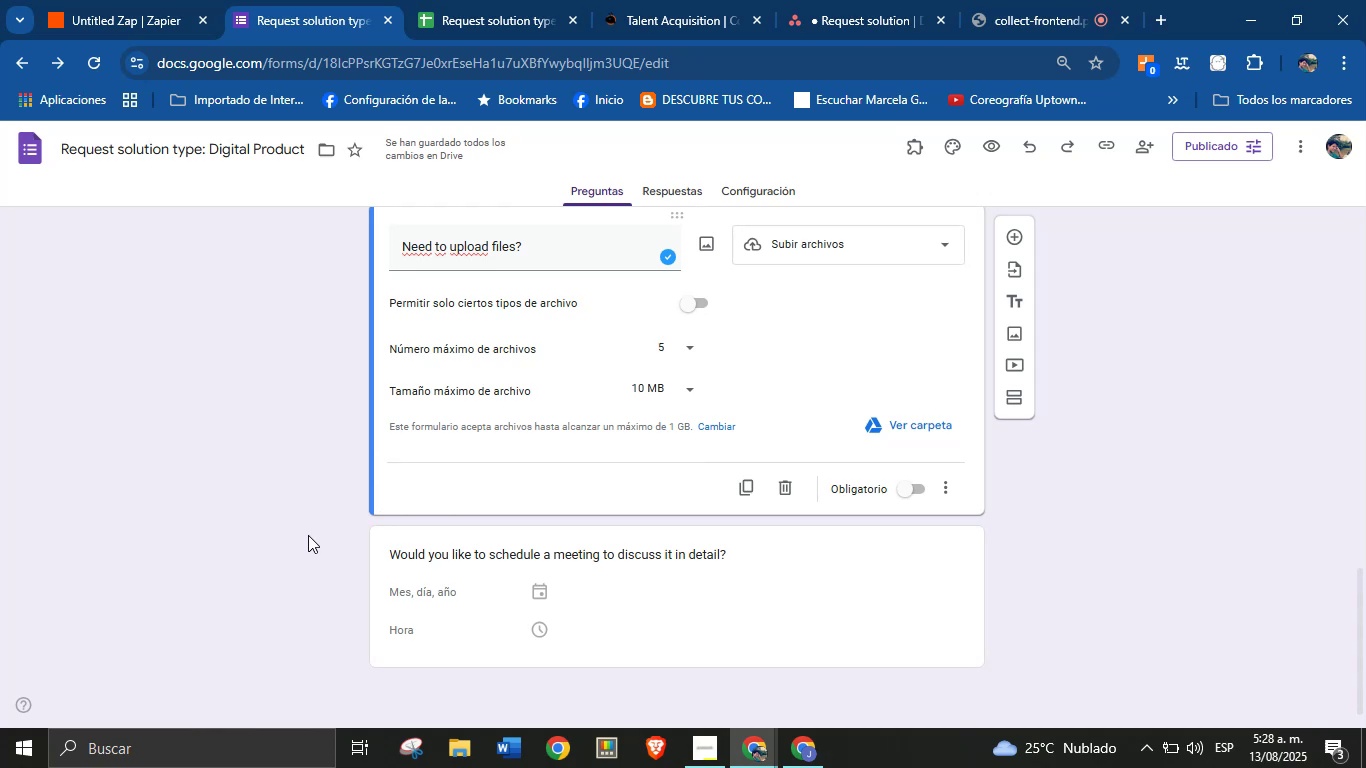 
left_click([793, 741])
 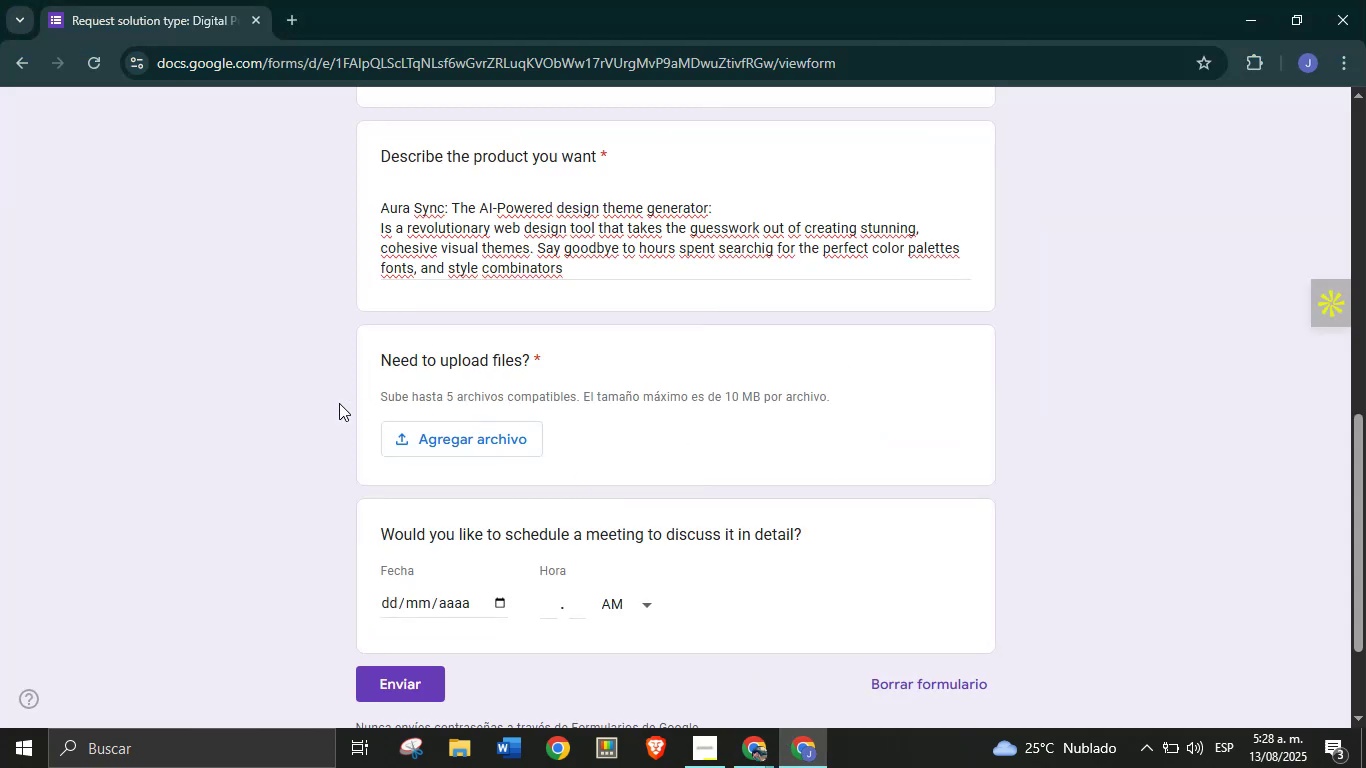 
left_click([334, 403])
 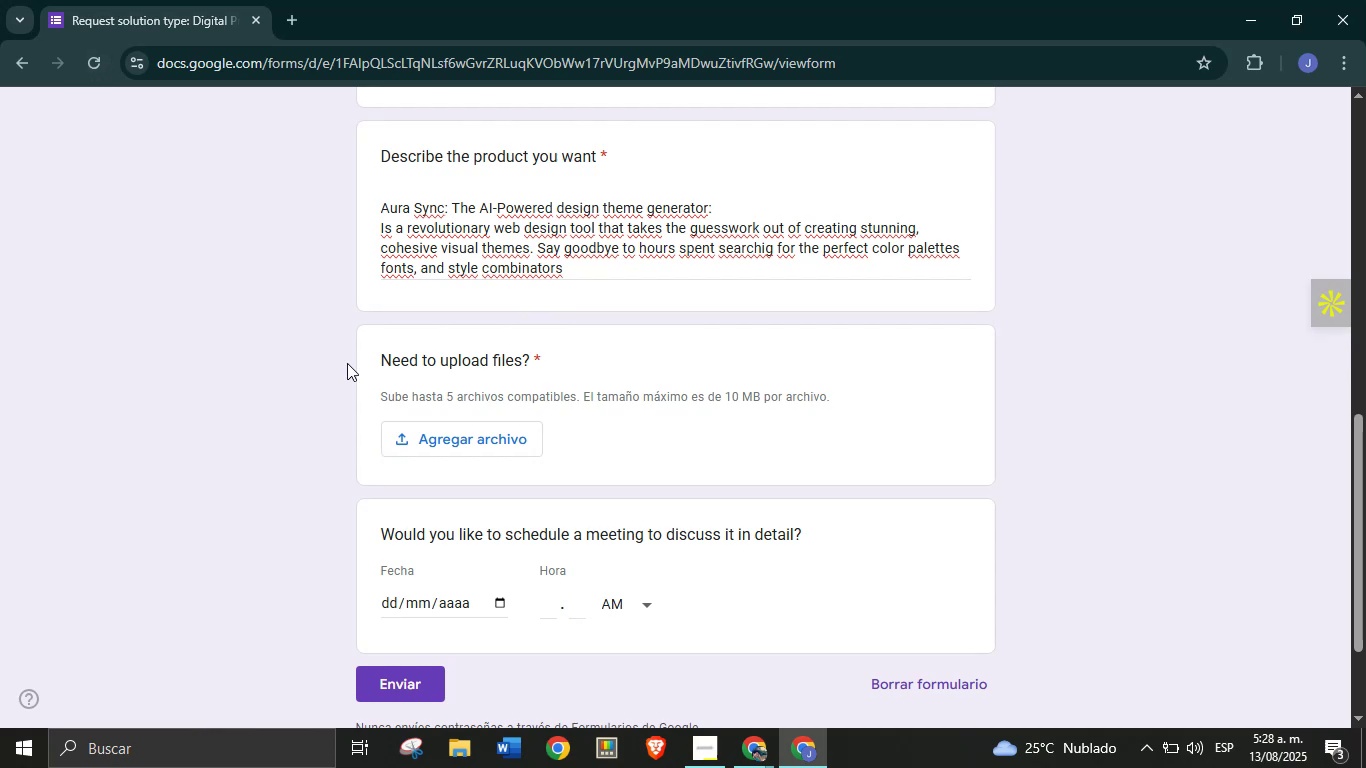 
left_click([479, 434])
 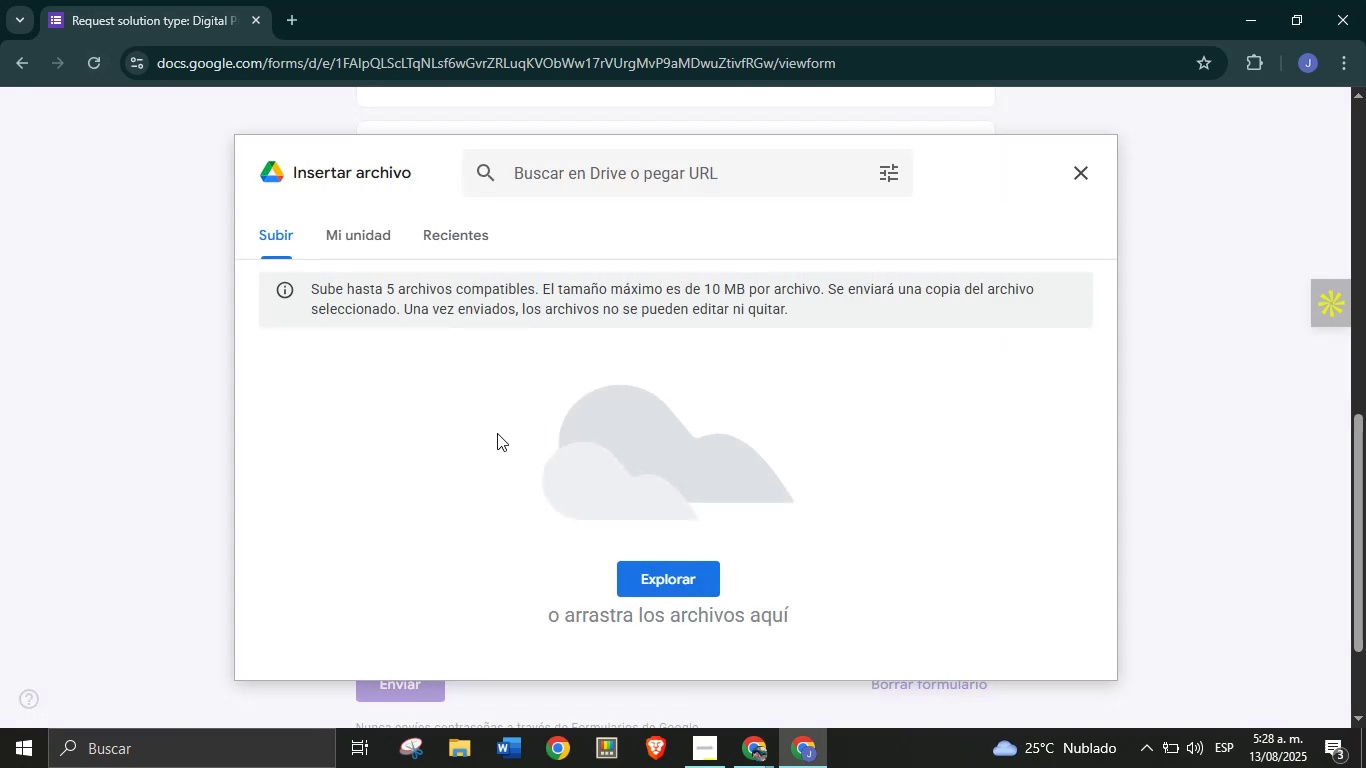 
left_click([643, 577])
 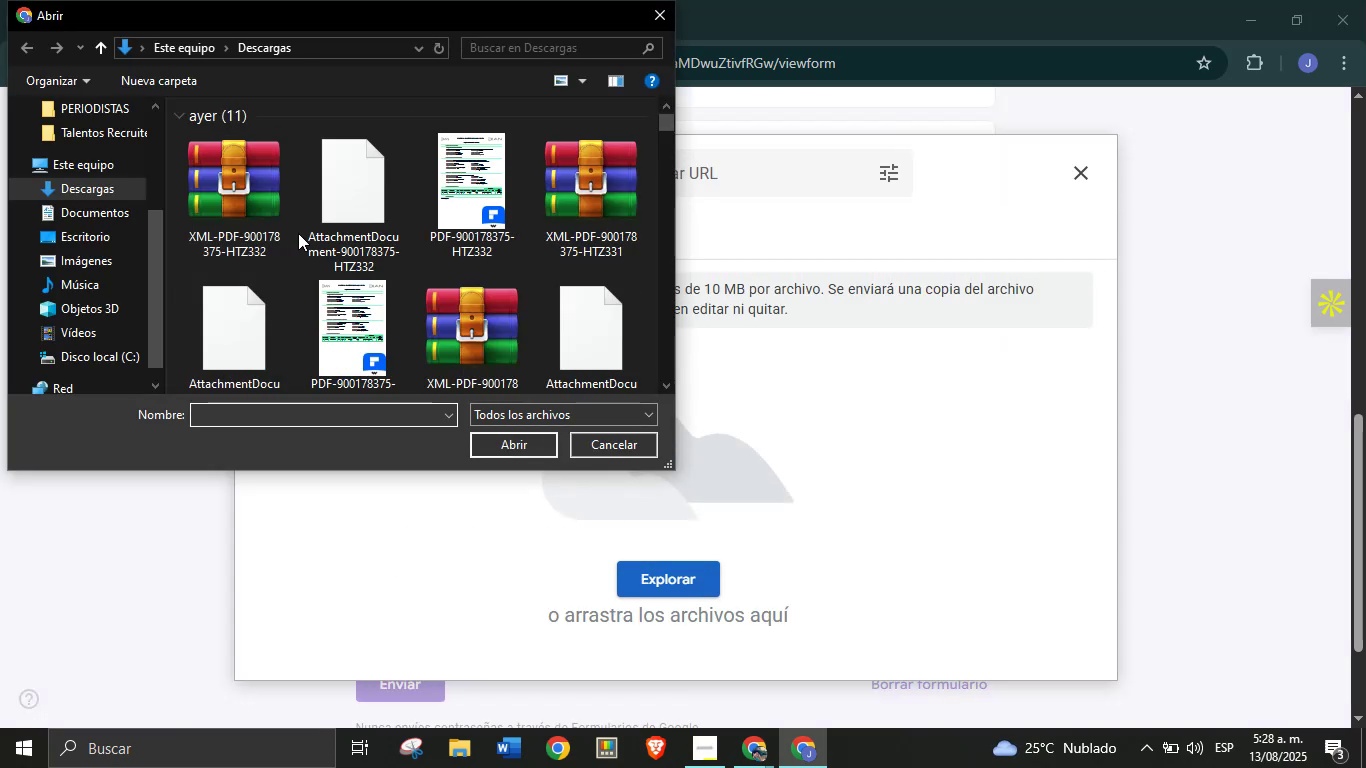 
left_click([381, 326])
 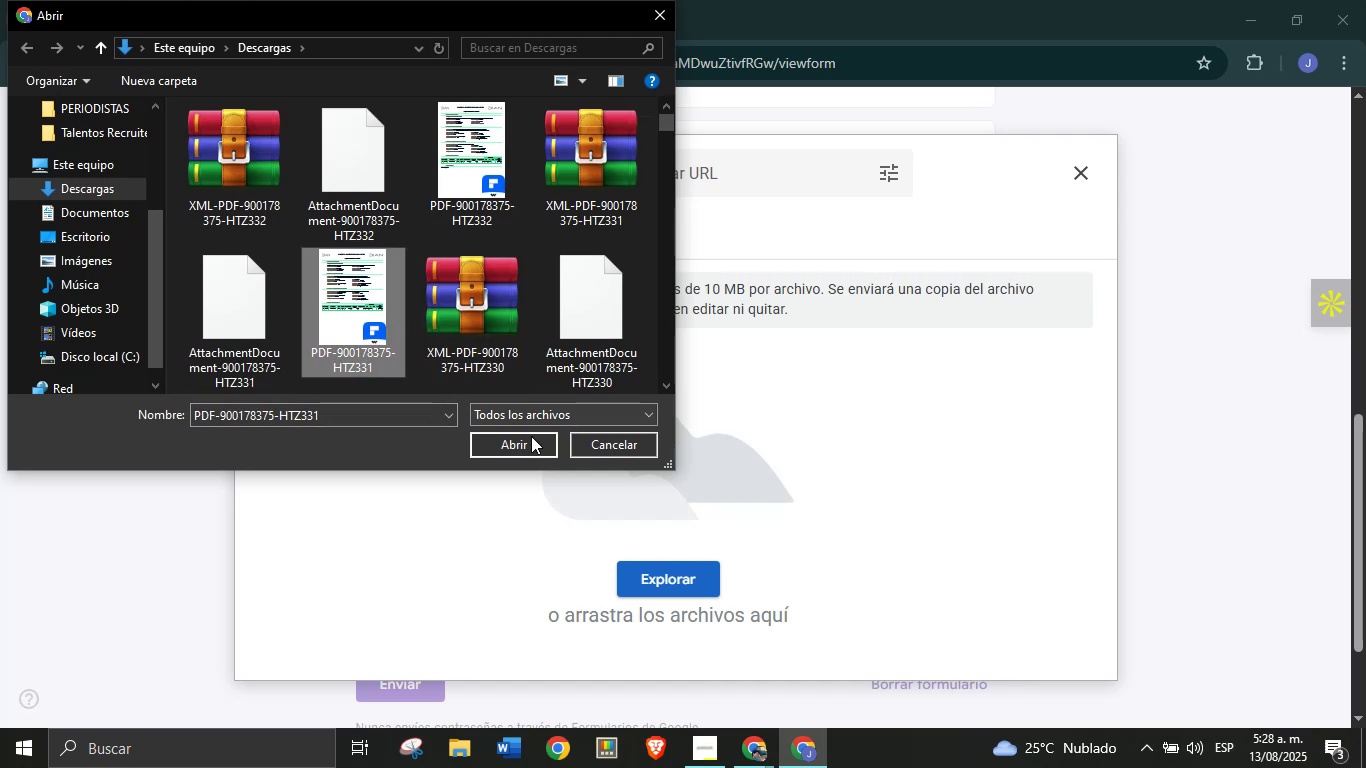 
left_click([529, 441])
 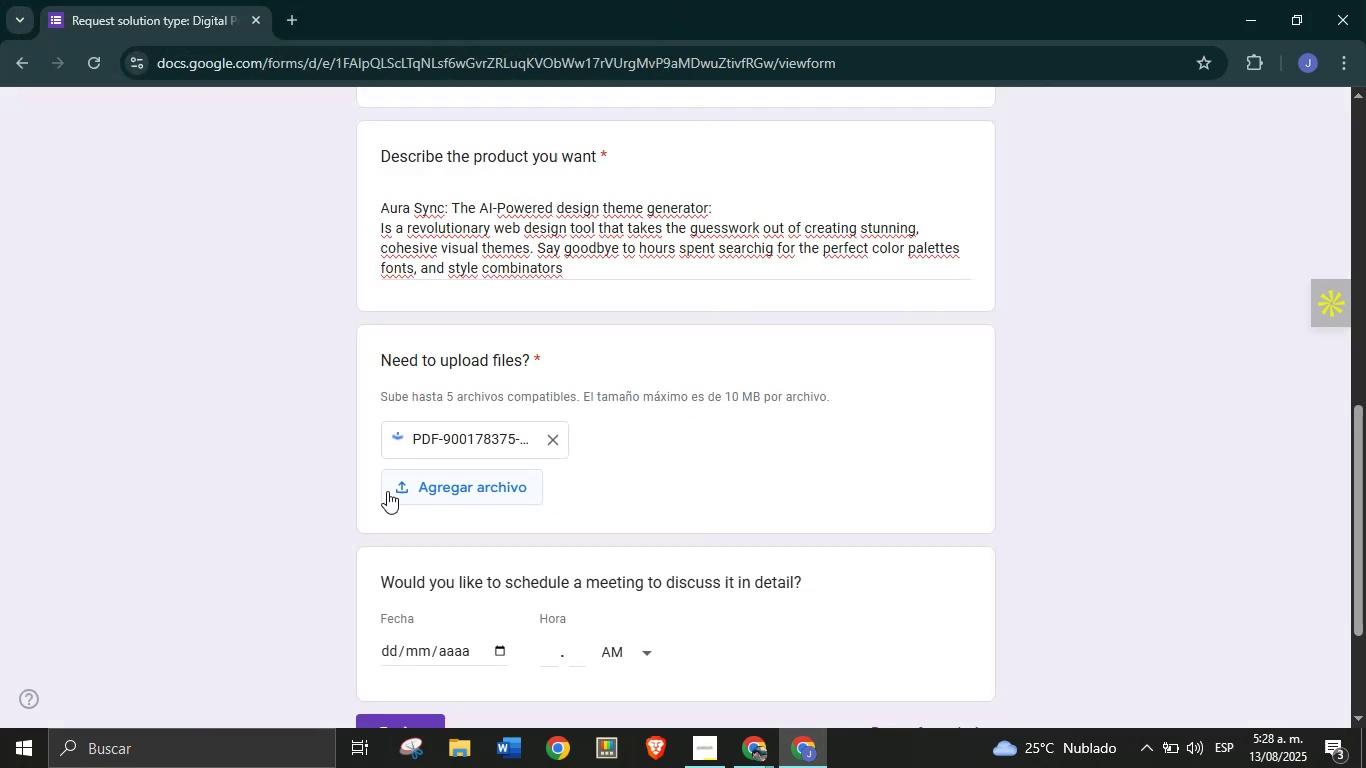 
scroll: coordinate [277, 458], scroll_direction: down, amount: 1.0
 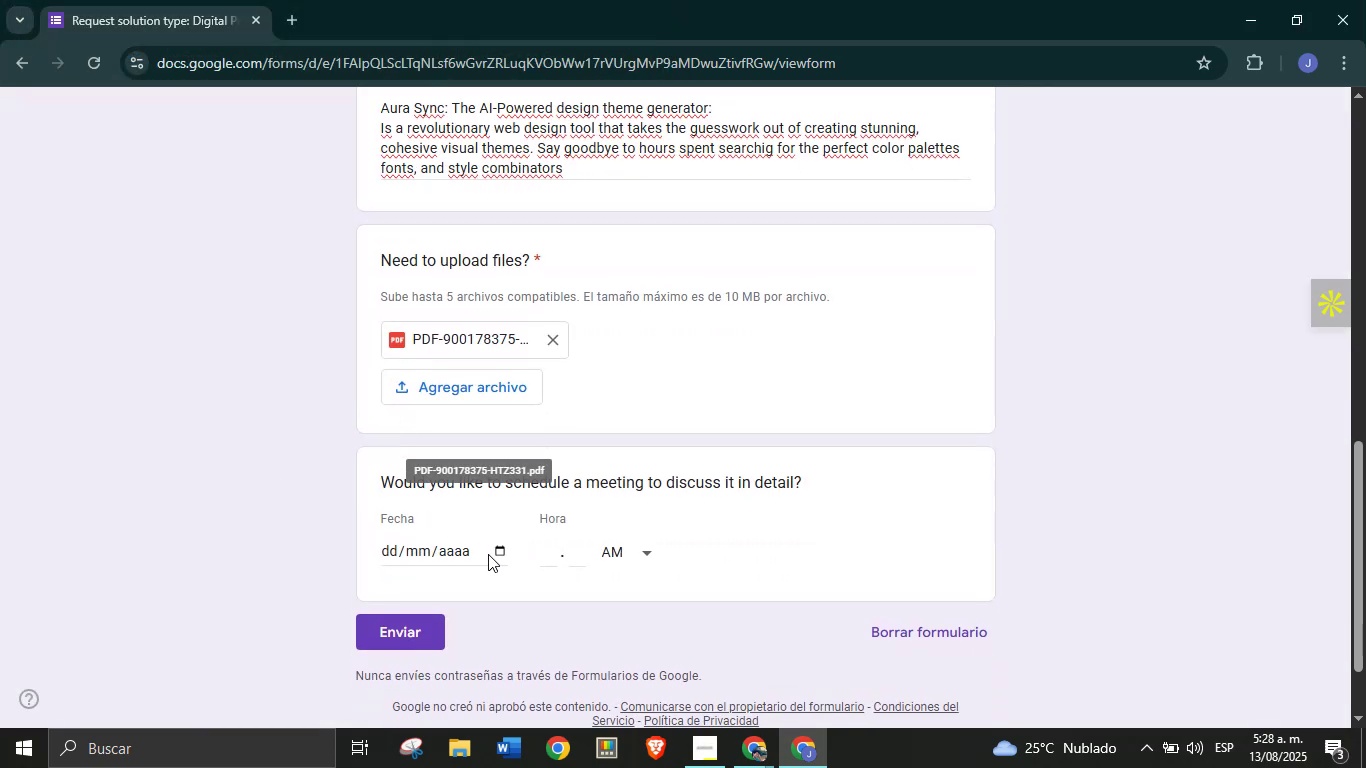 
left_click([285, 528])
 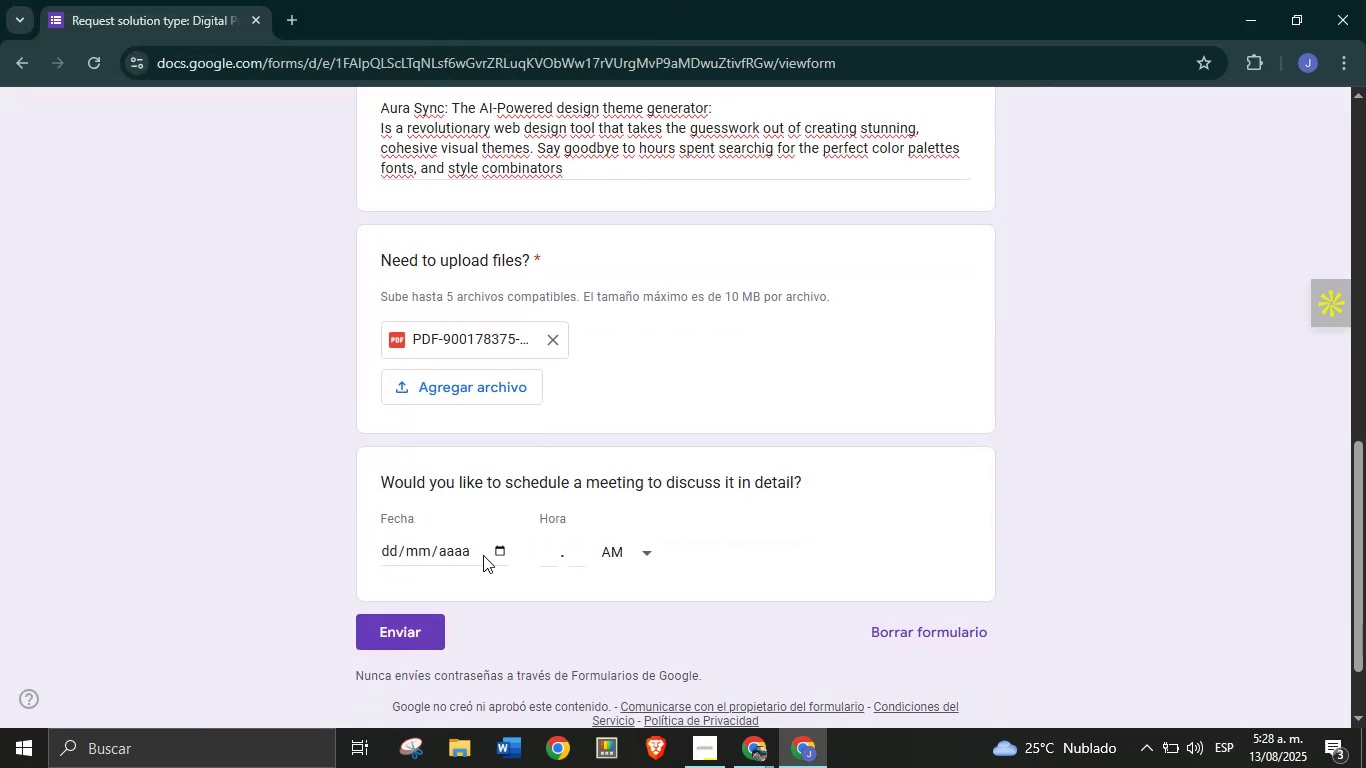 
left_click([496, 550])
 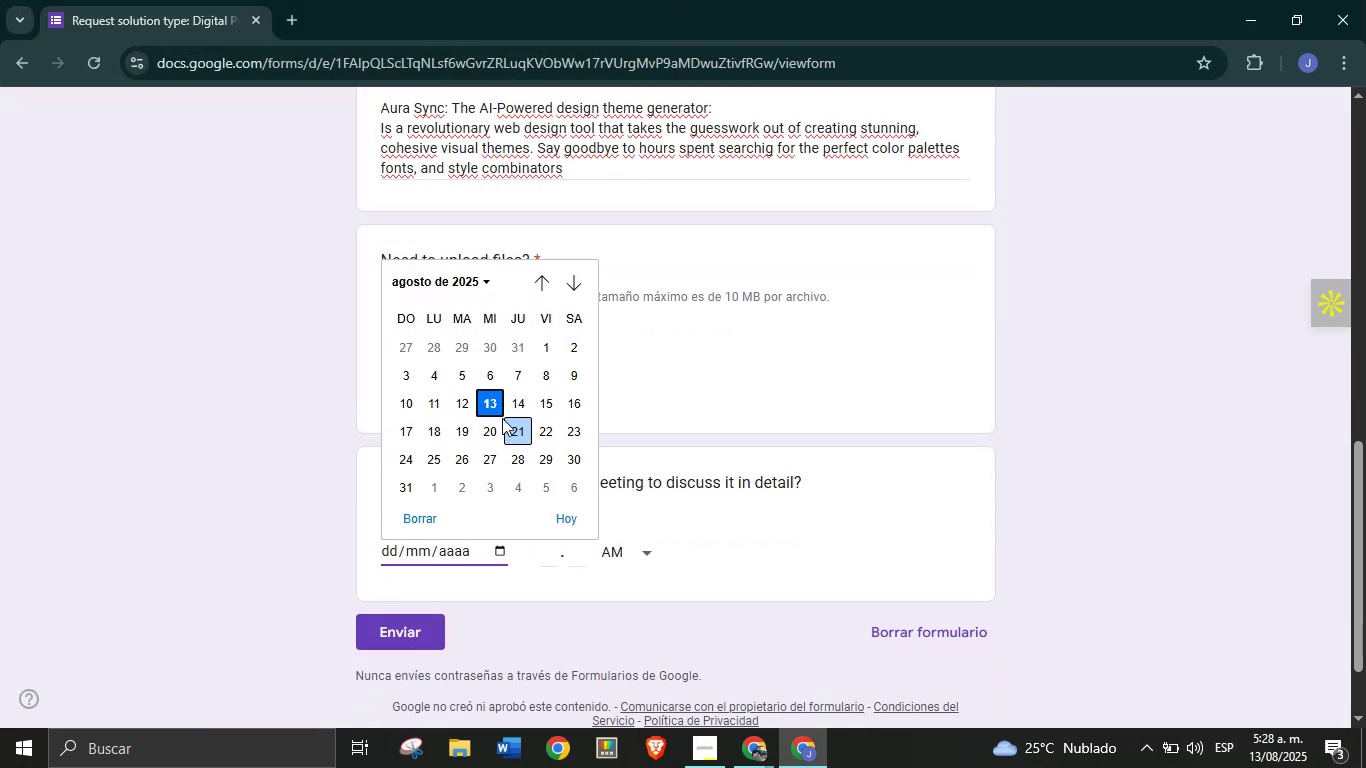 
left_click([492, 410])
 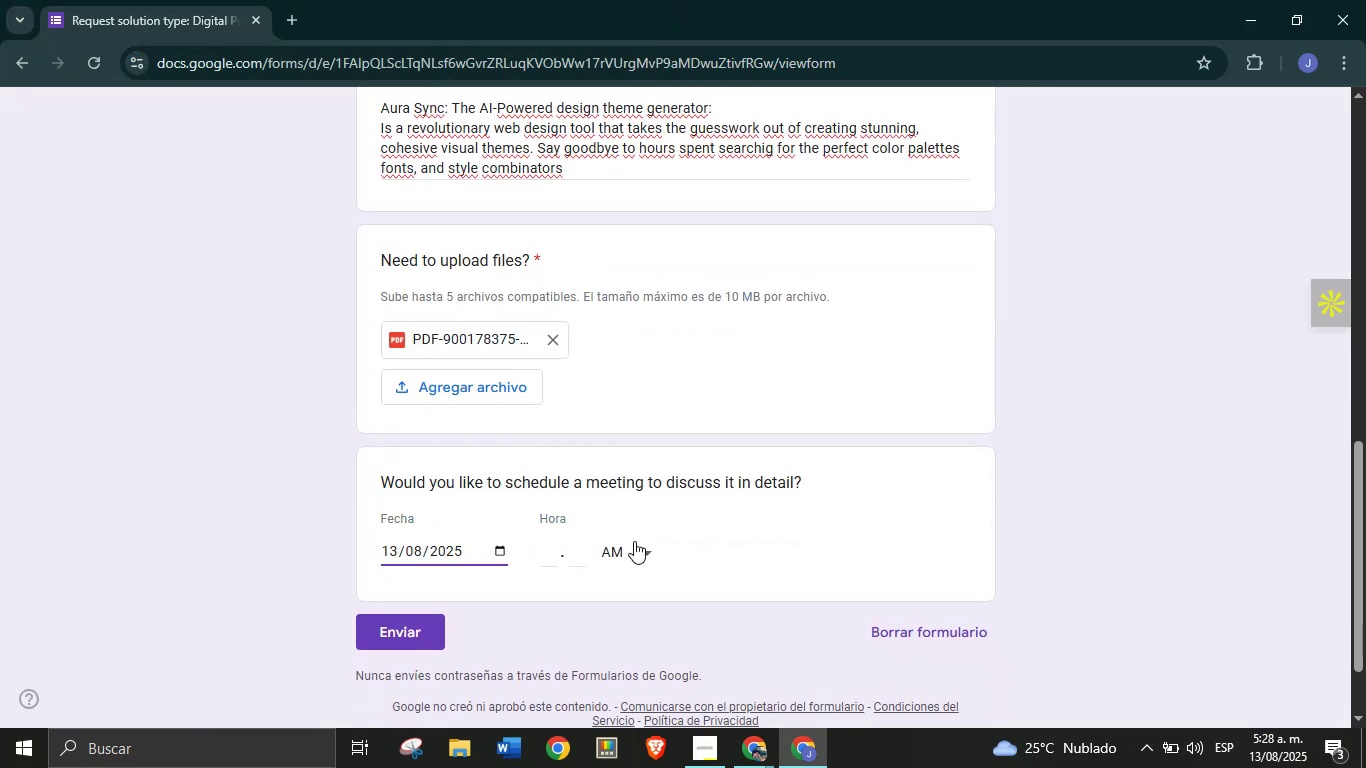 
left_click([644, 548])
 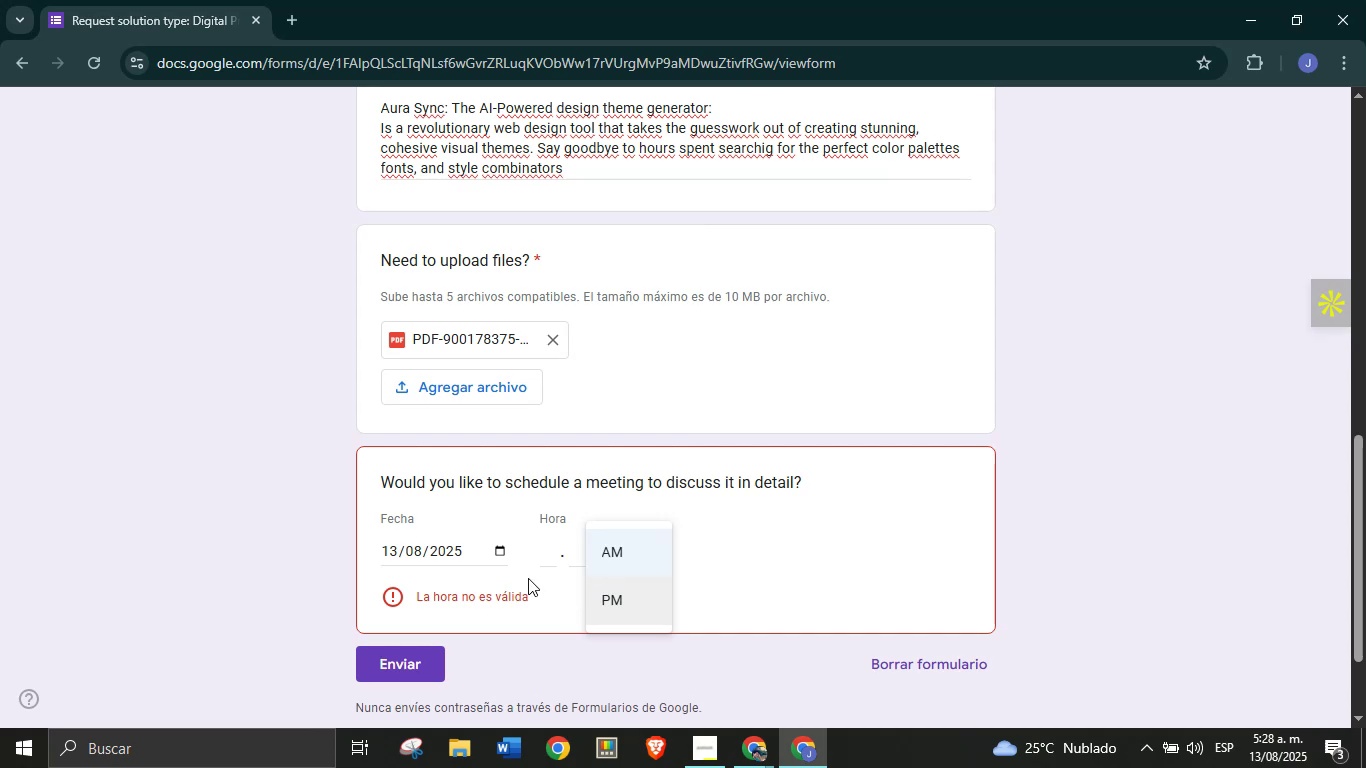 
left_click([550, 549])
 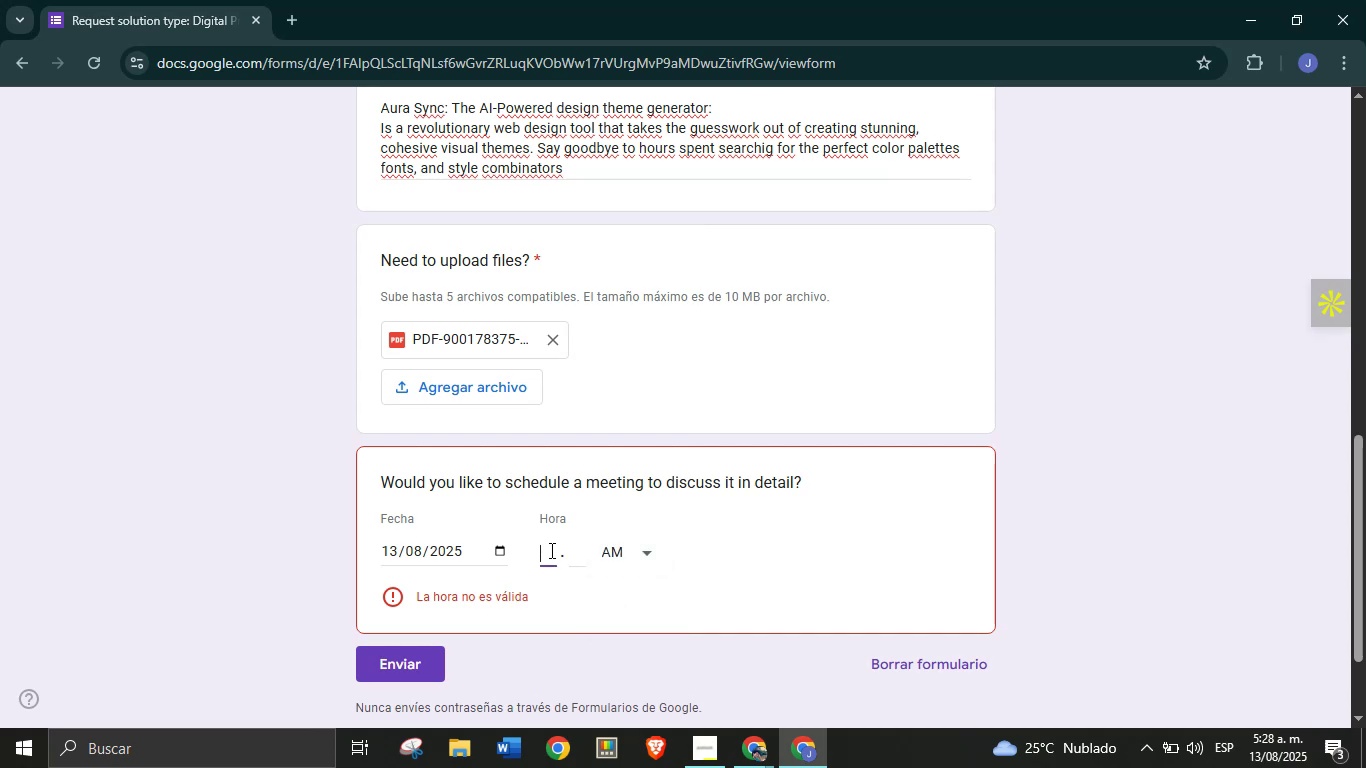 
key(1)
 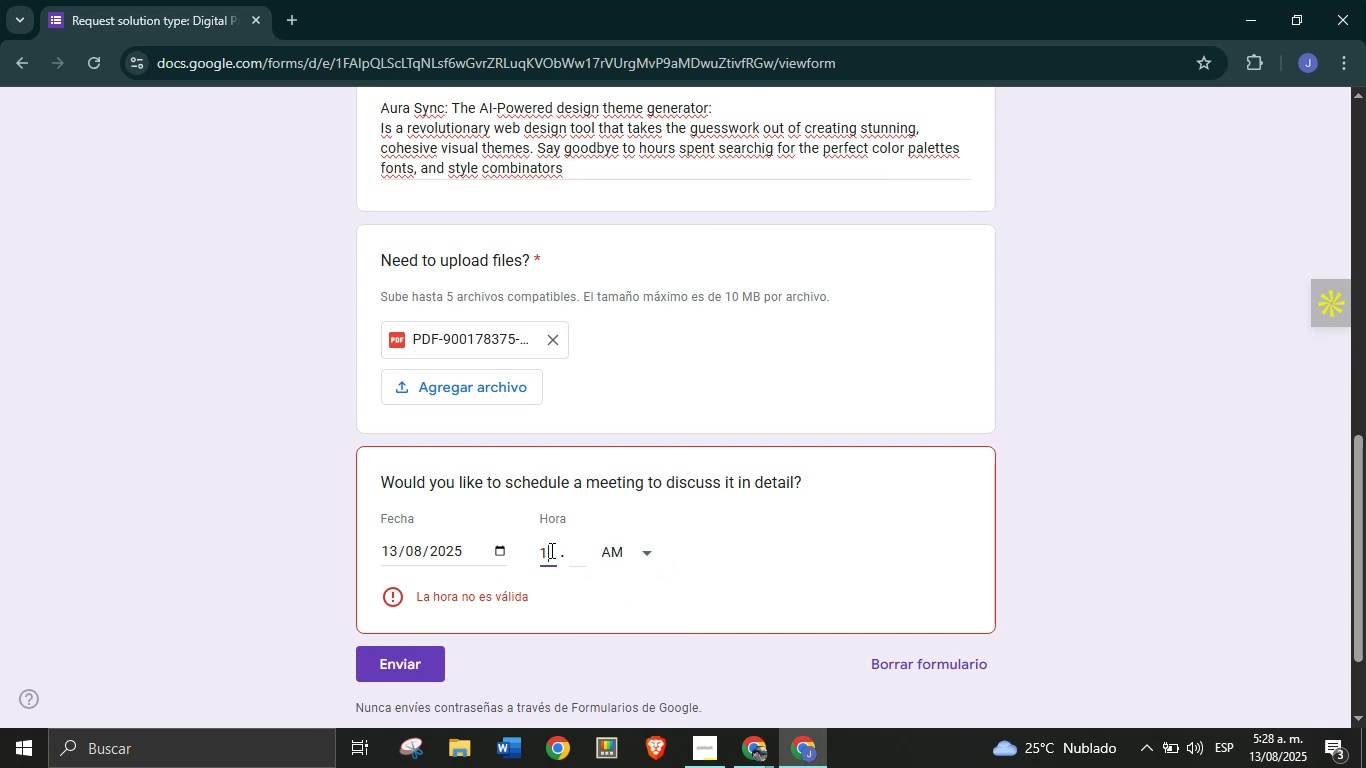 
key(PlayPause)
 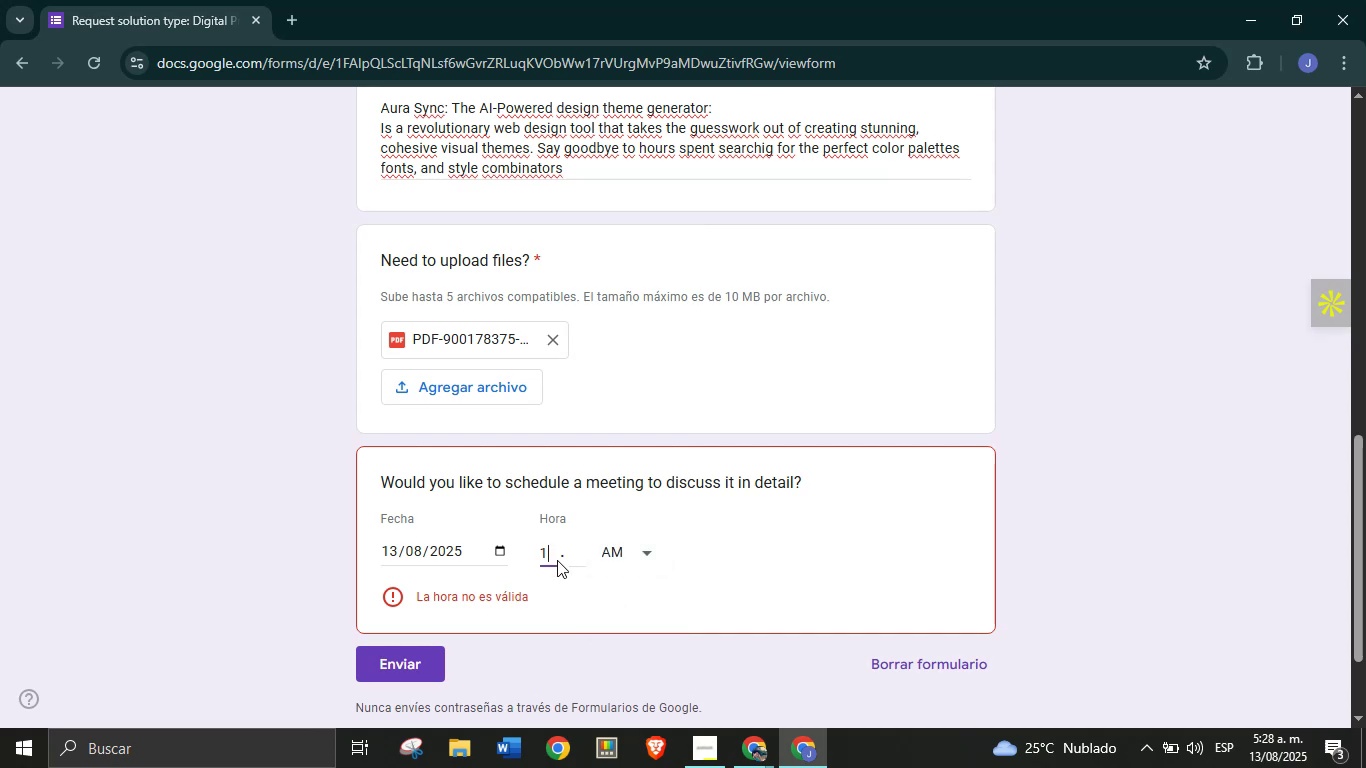 
key(0)
 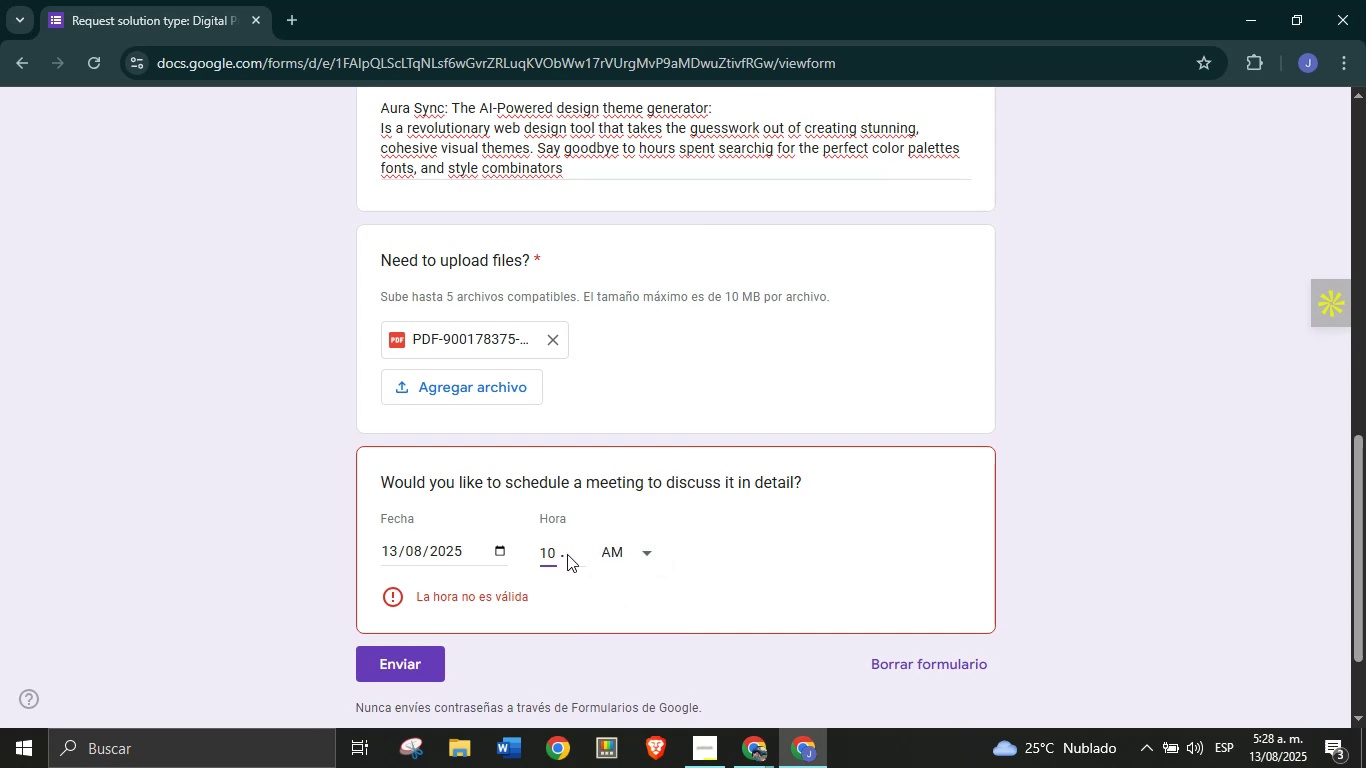 
left_click([568, 553])
 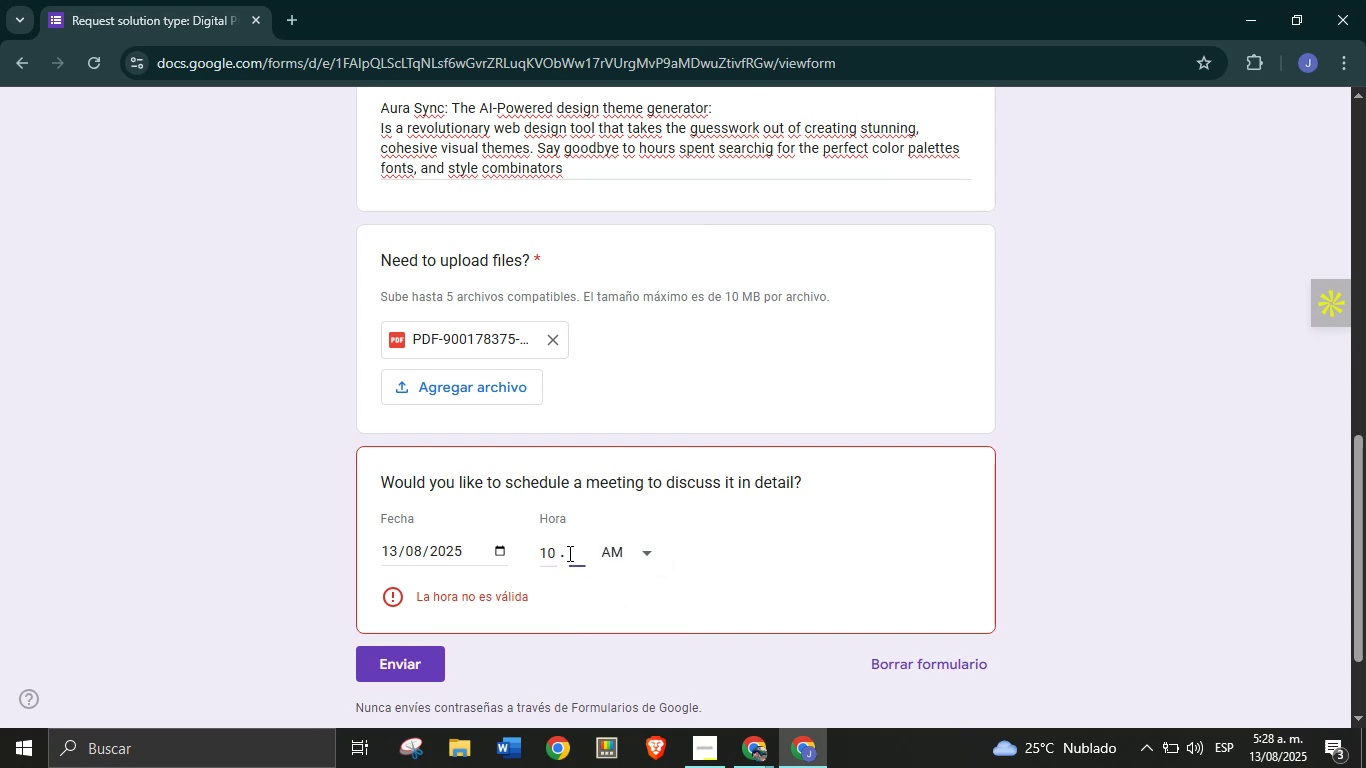 
type(00)
 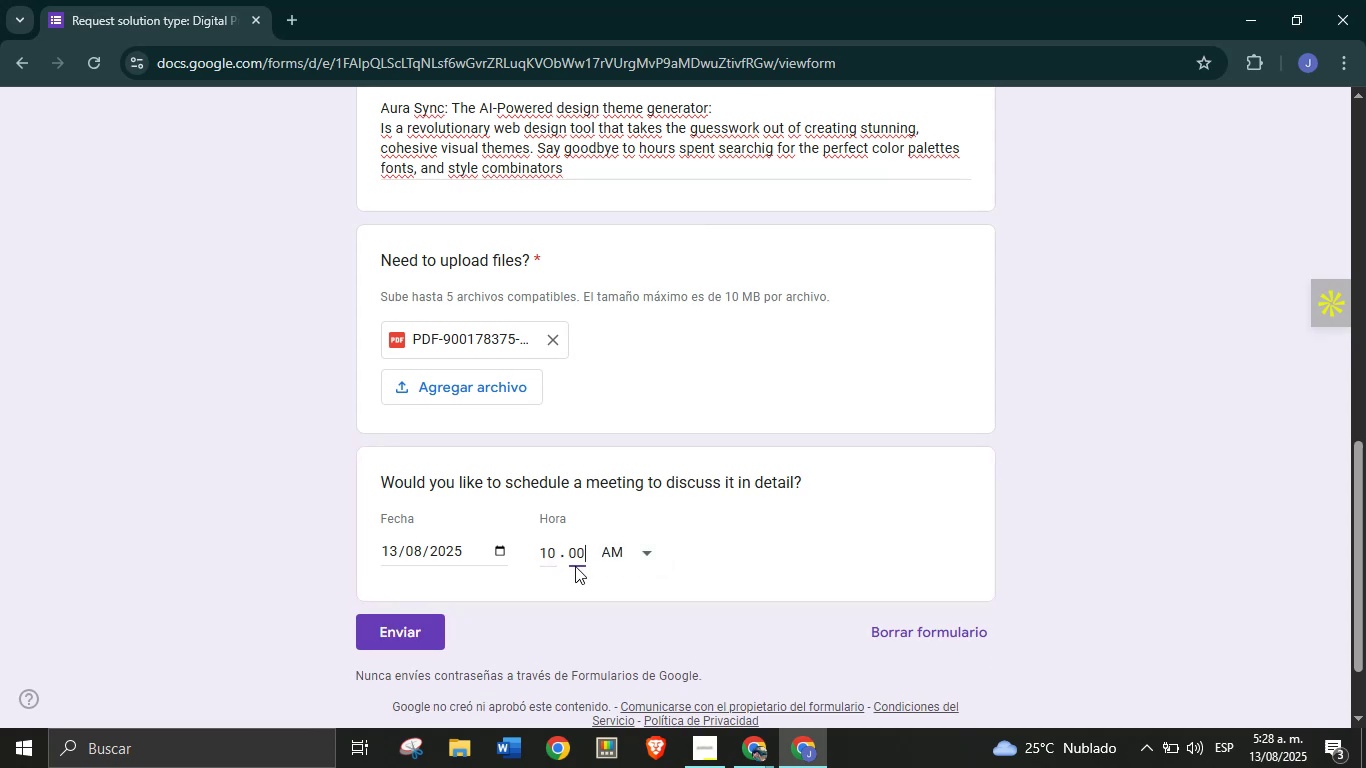 
left_click([579, 572])
 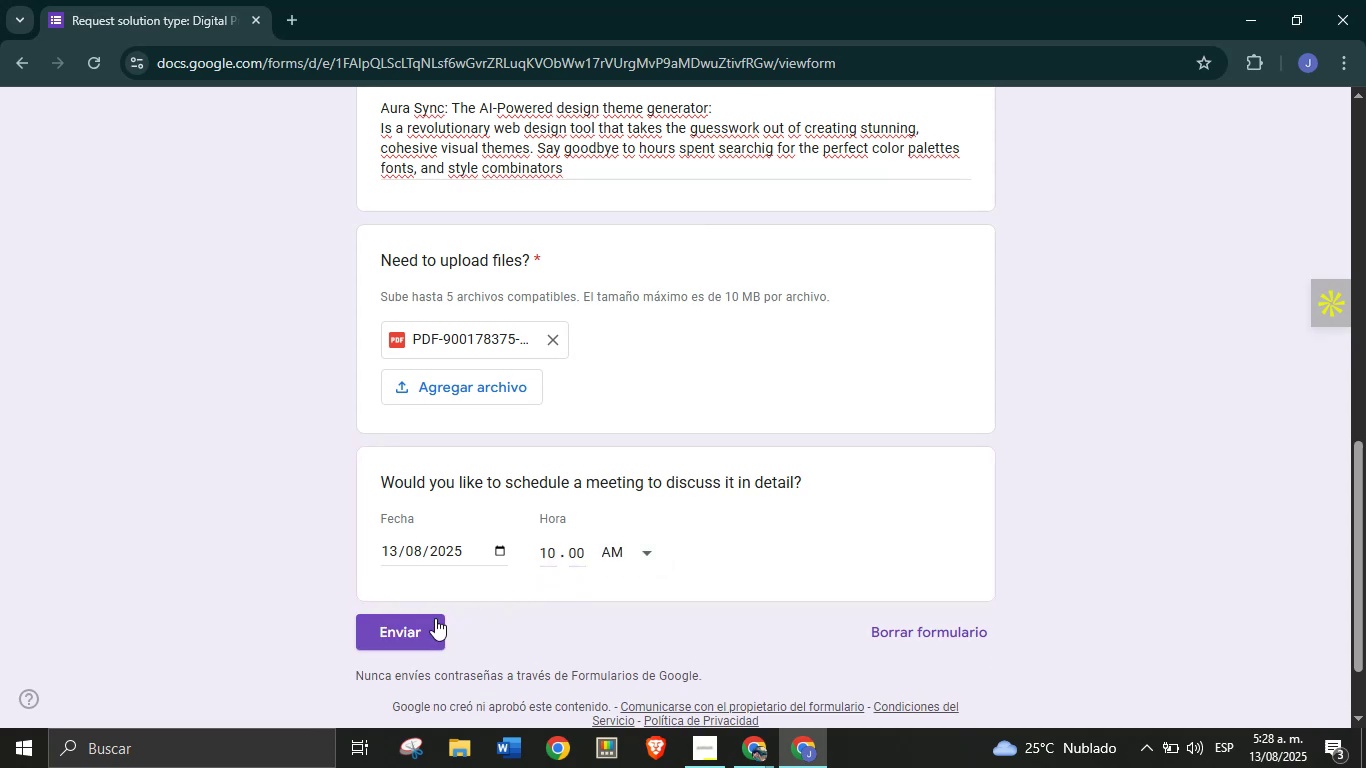 
scroll: coordinate [330, 529], scroll_direction: up, amount: 17.0
 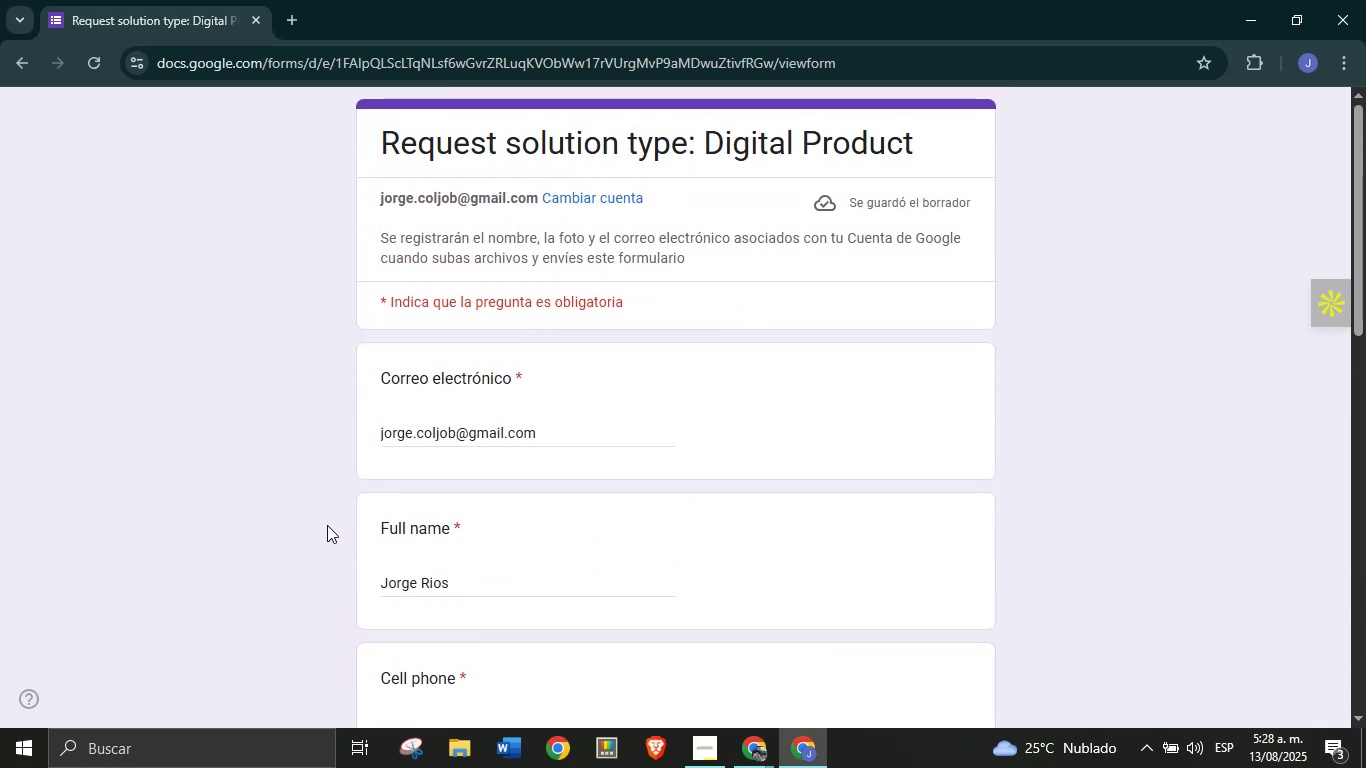 
scroll: coordinate [327, 524], scroll_direction: down, amount: 15.0
 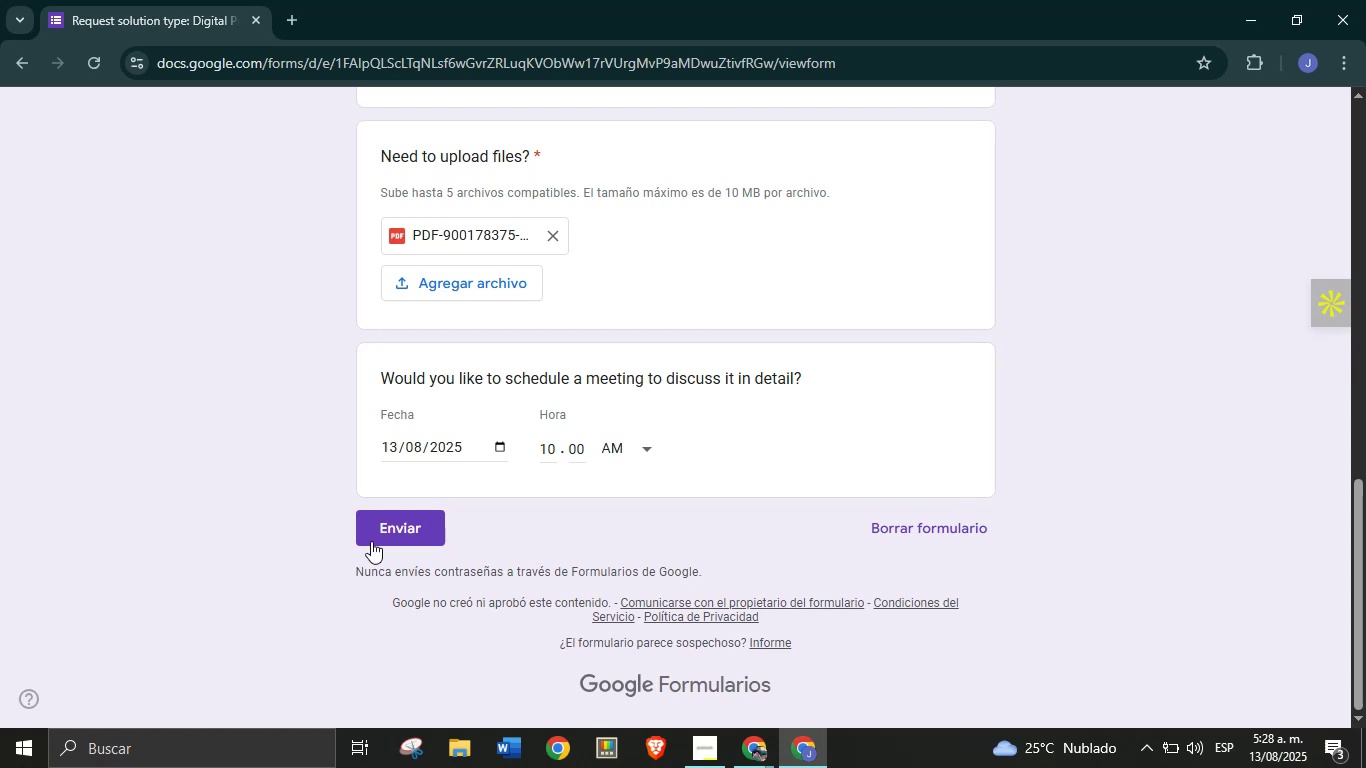 
left_click([383, 525])
 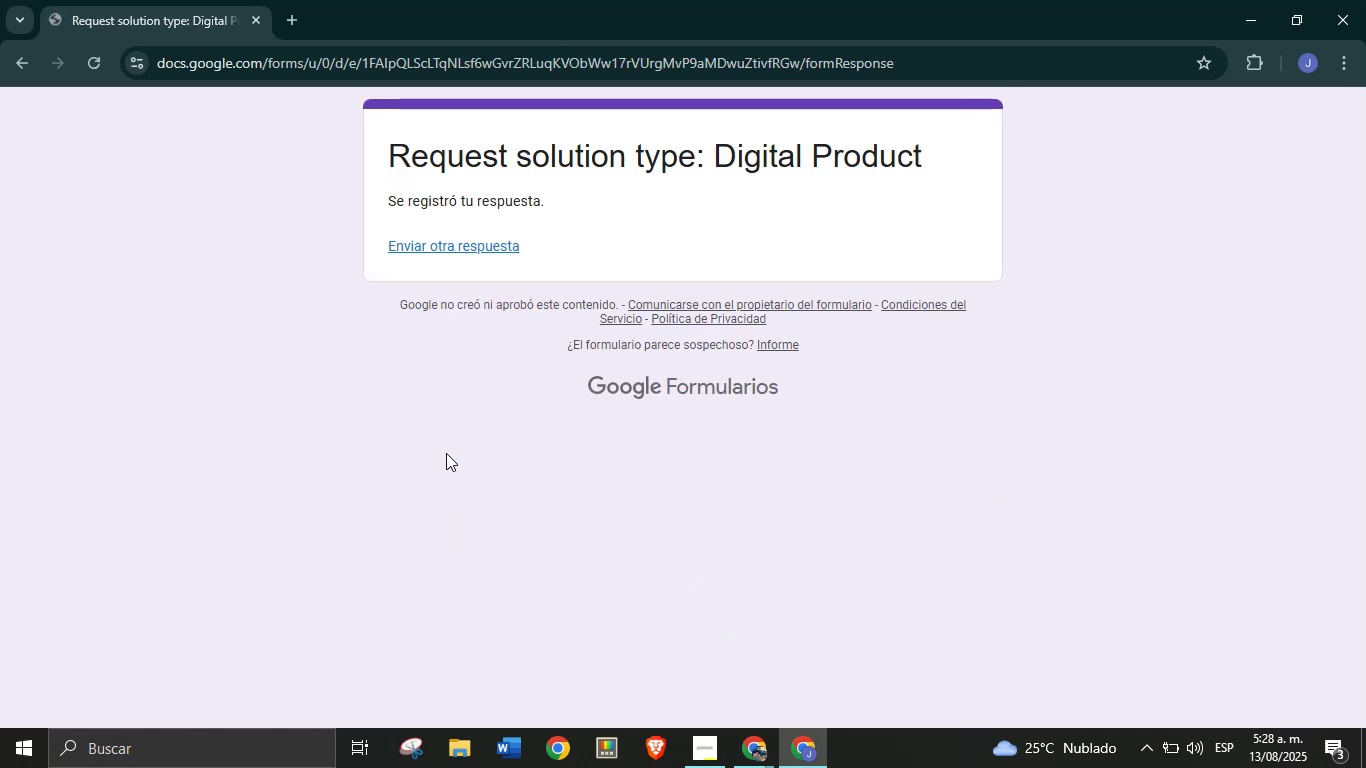 
left_click([736, 742])
 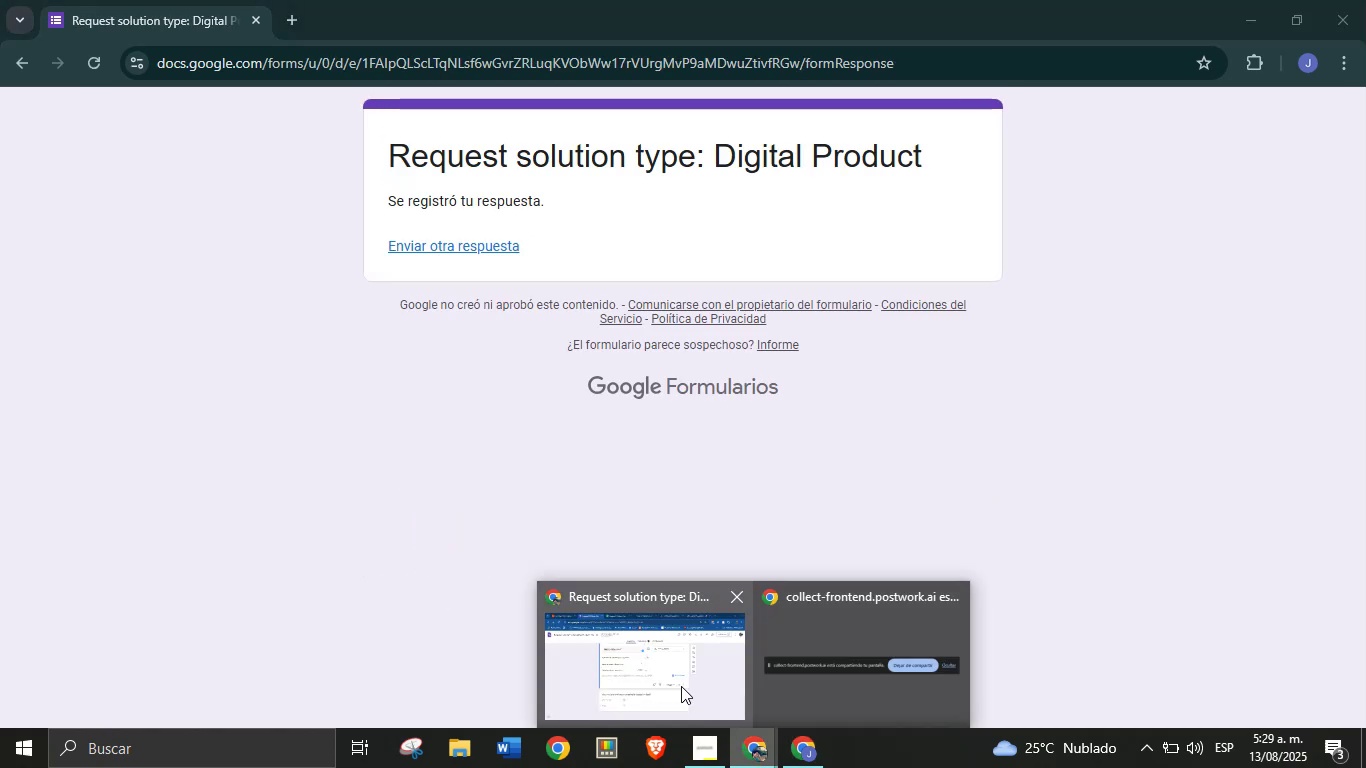 
left_click([681, 686])
 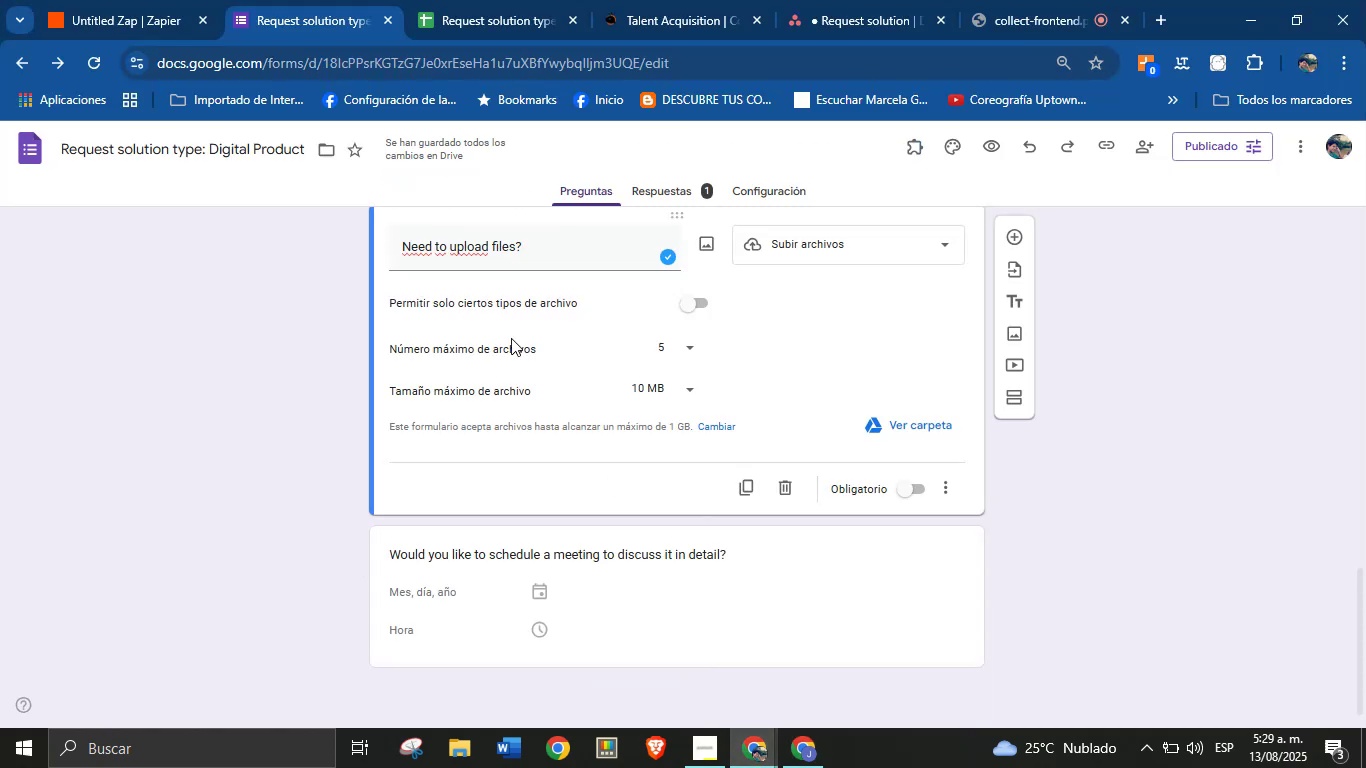 
scroll: coordinate [294, 447], scroll_direction: down, amount: 1.0
 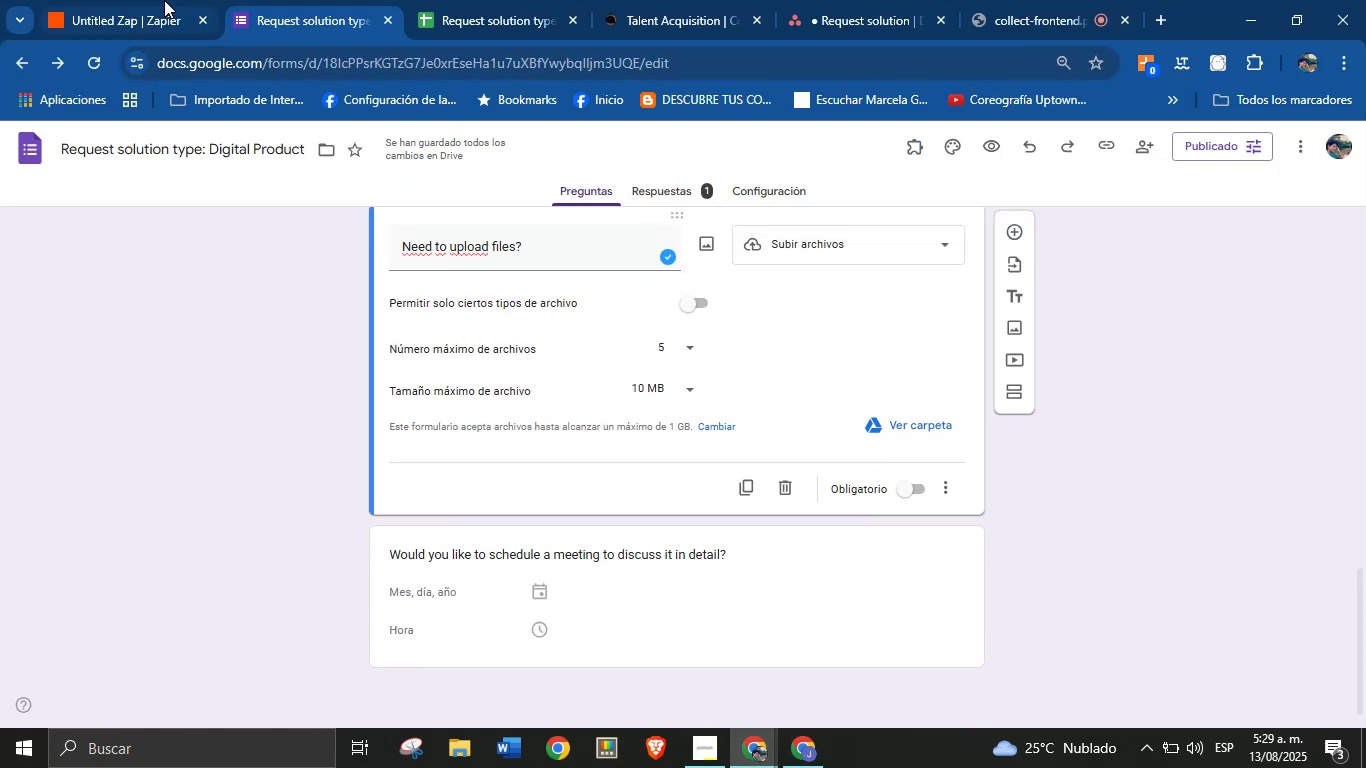 
left_click([157, 0])
 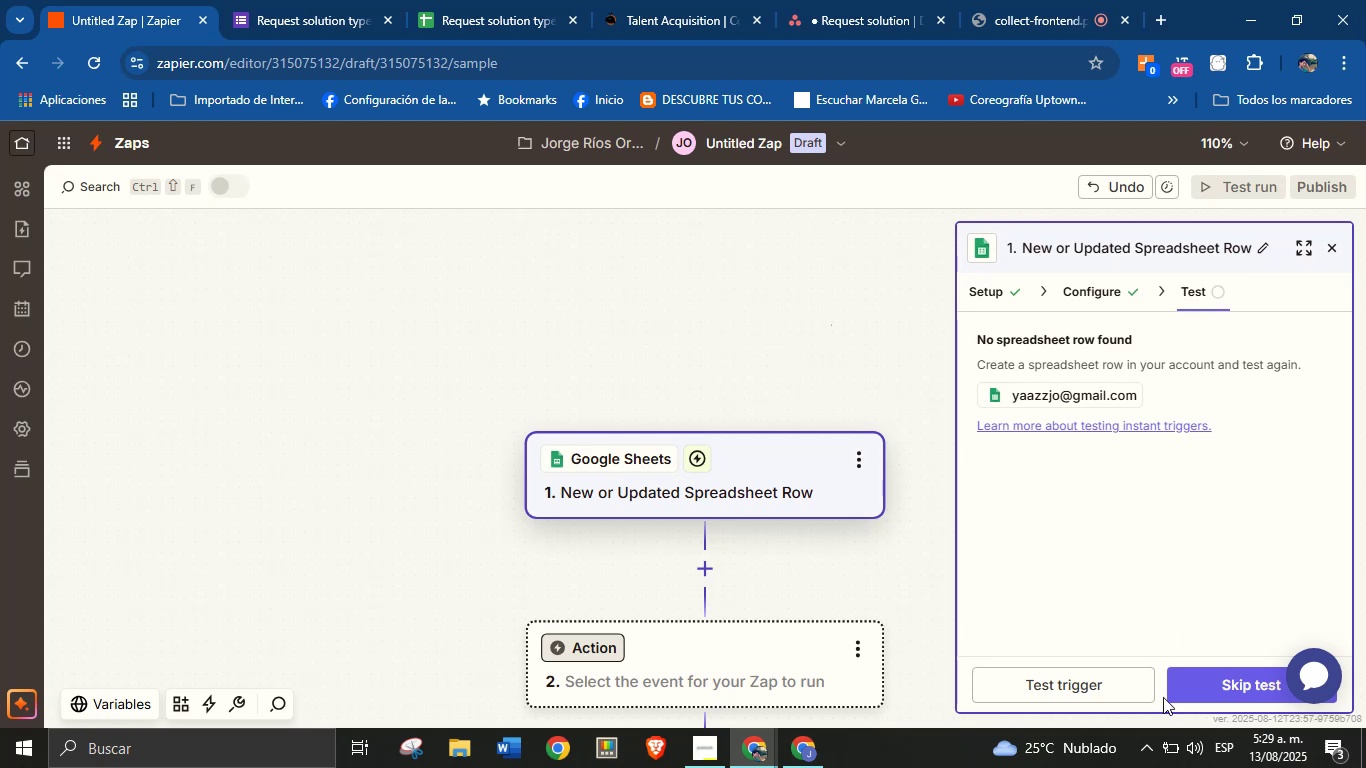 
left_click([1088, 694])
 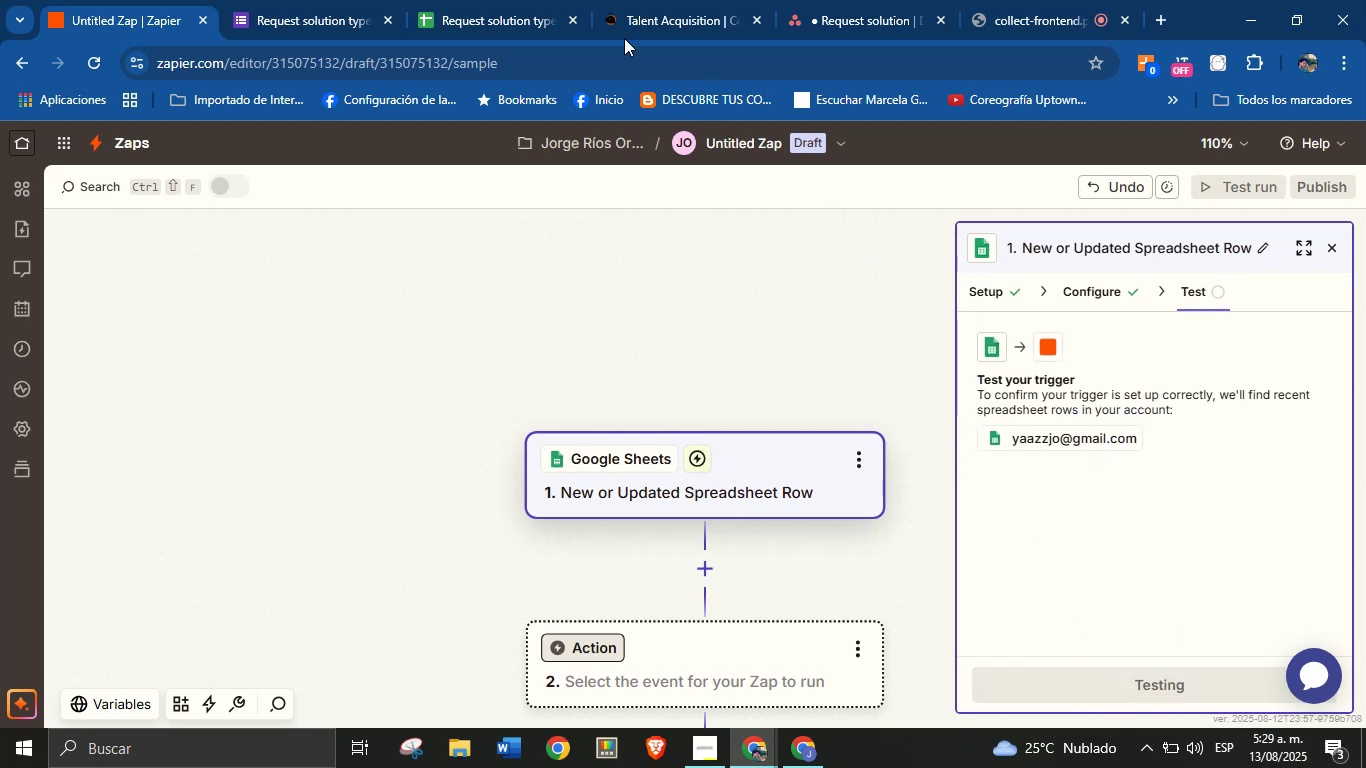 
left_click([522, 0])
 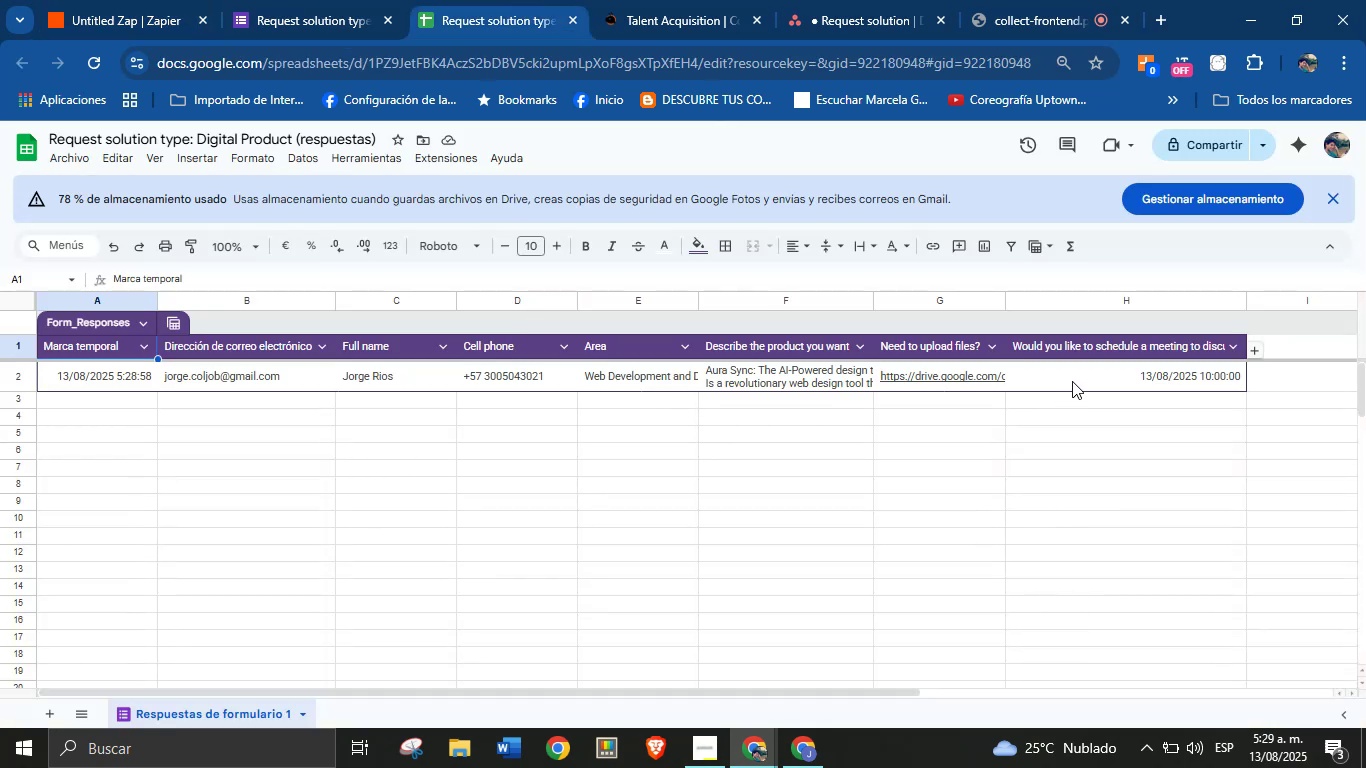 
left_click([1074, 379])
 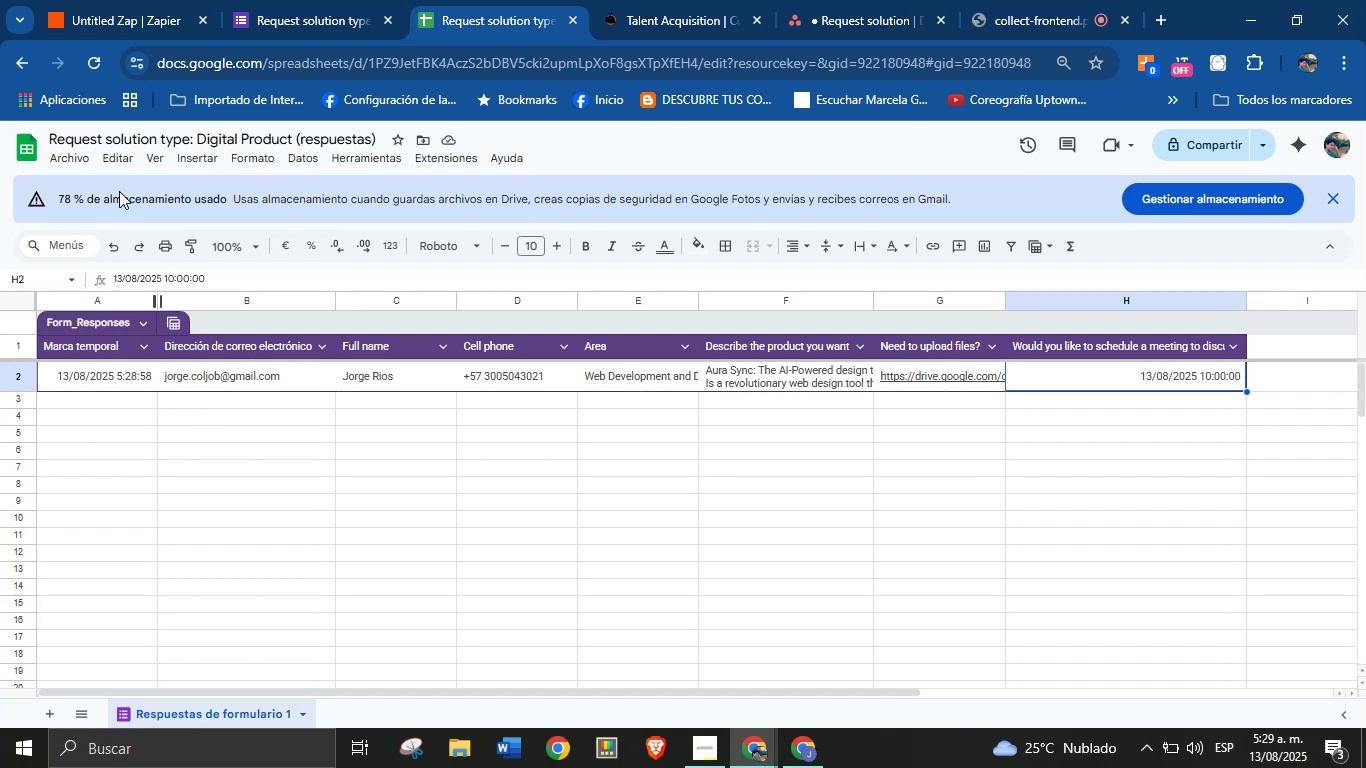 
wait(7.7)
 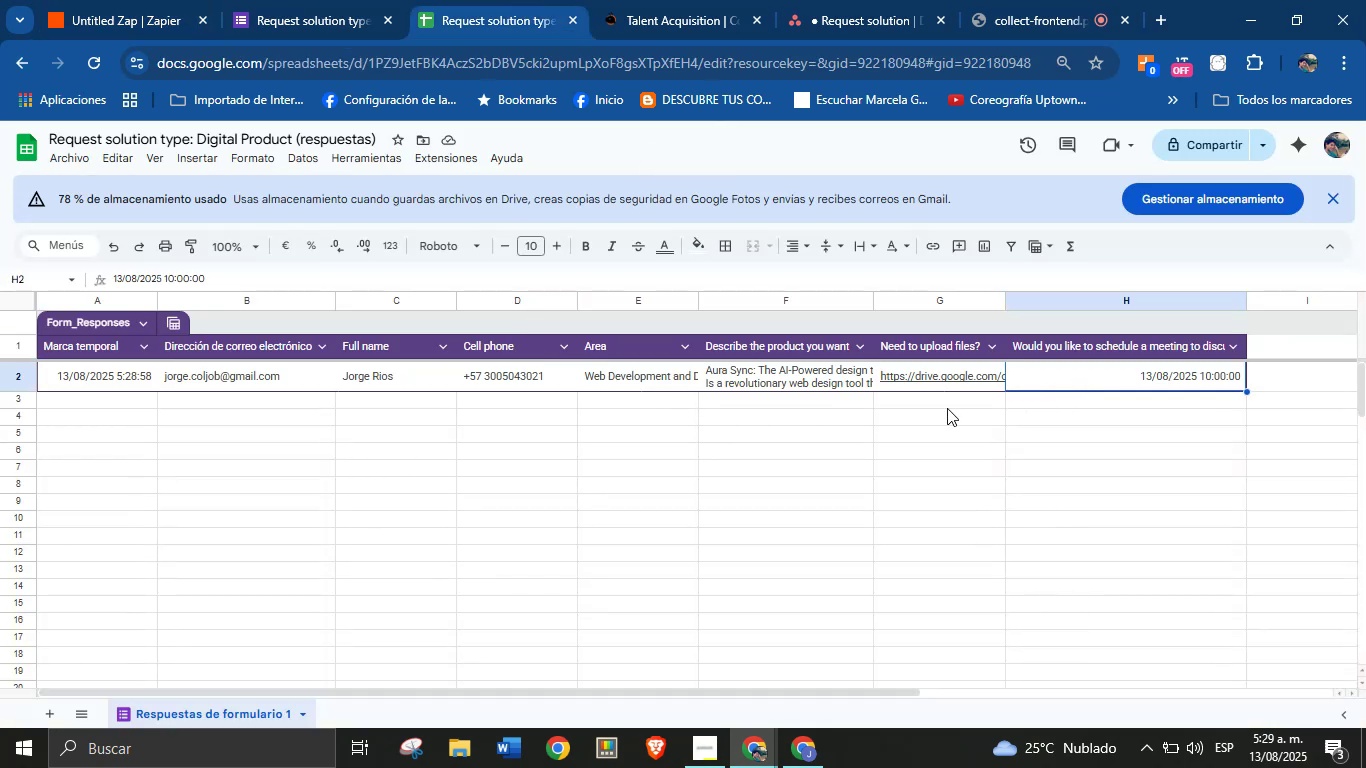 
left_click([102, 0])
 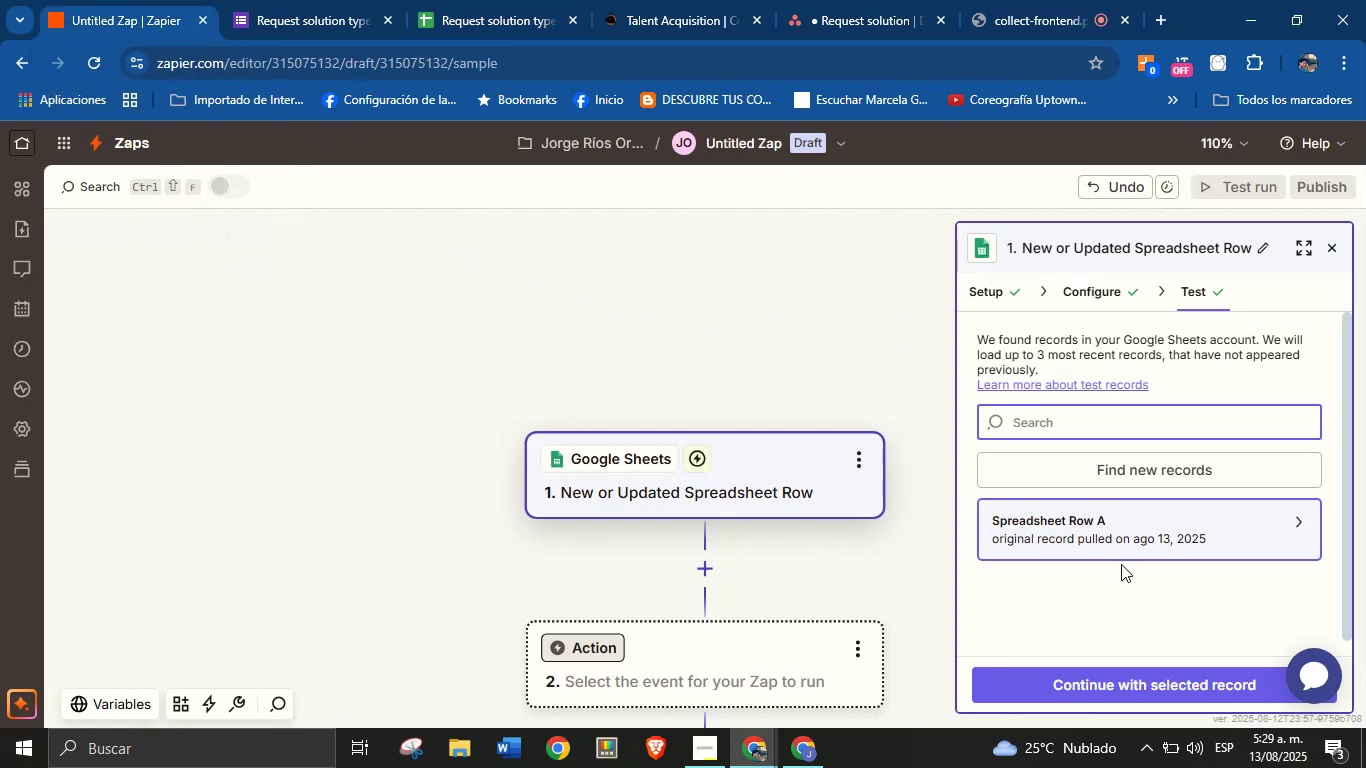 
left_click([1136, 669])
 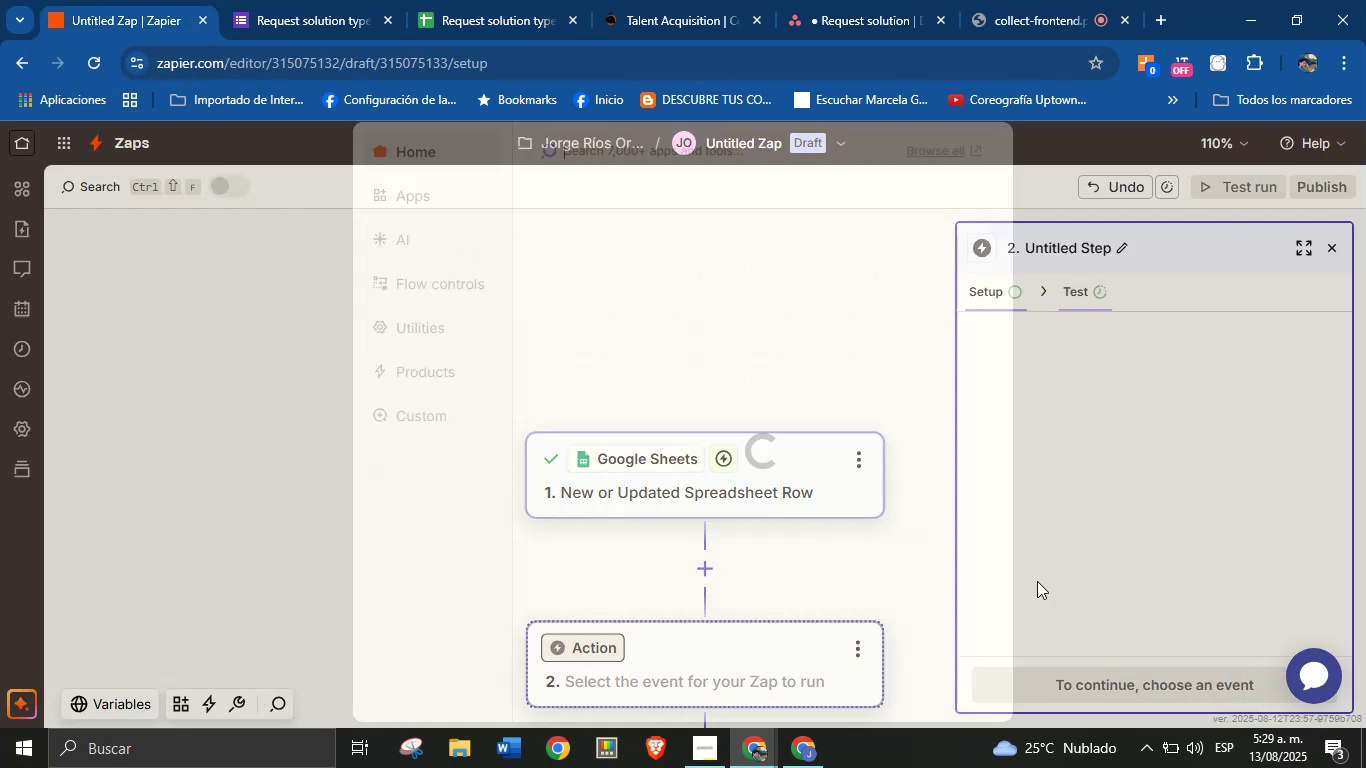 
mouse_move([985, 561])
 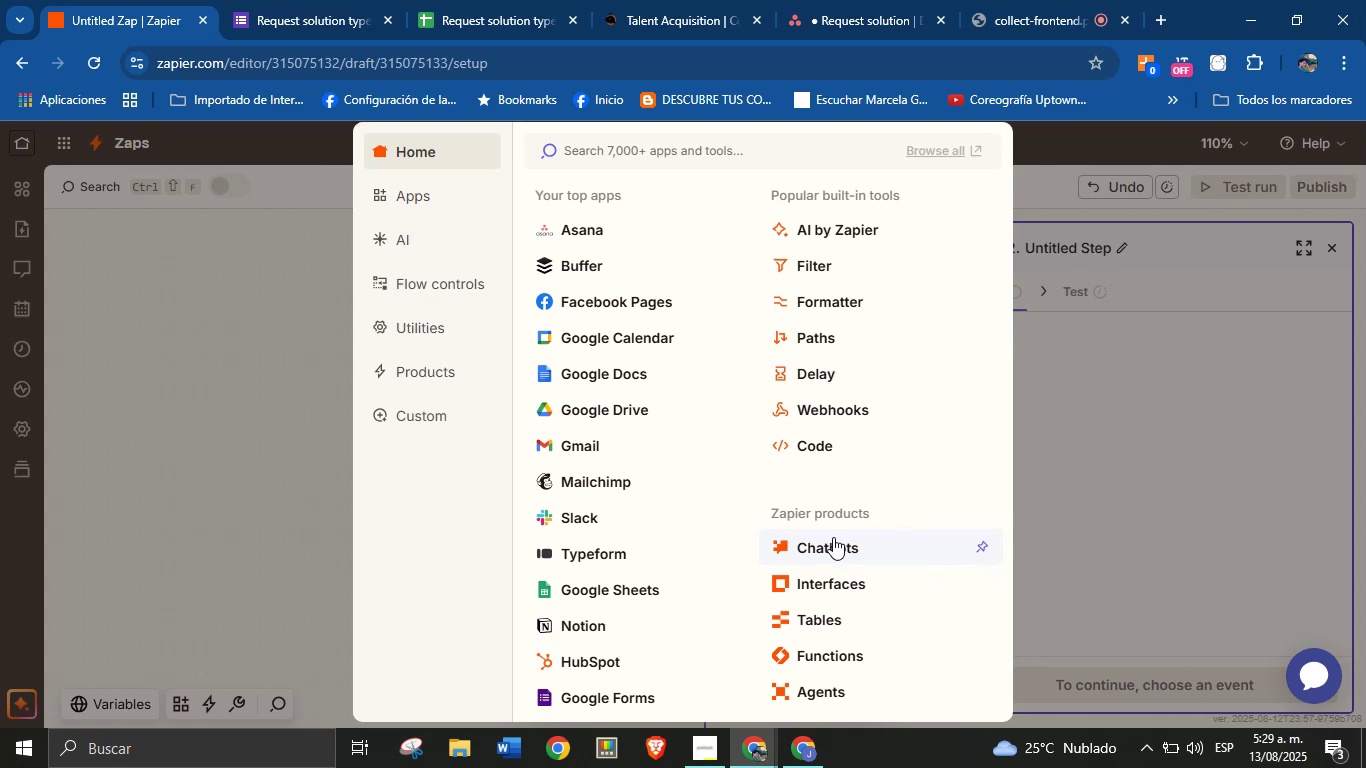 
left_click([587, 235])
 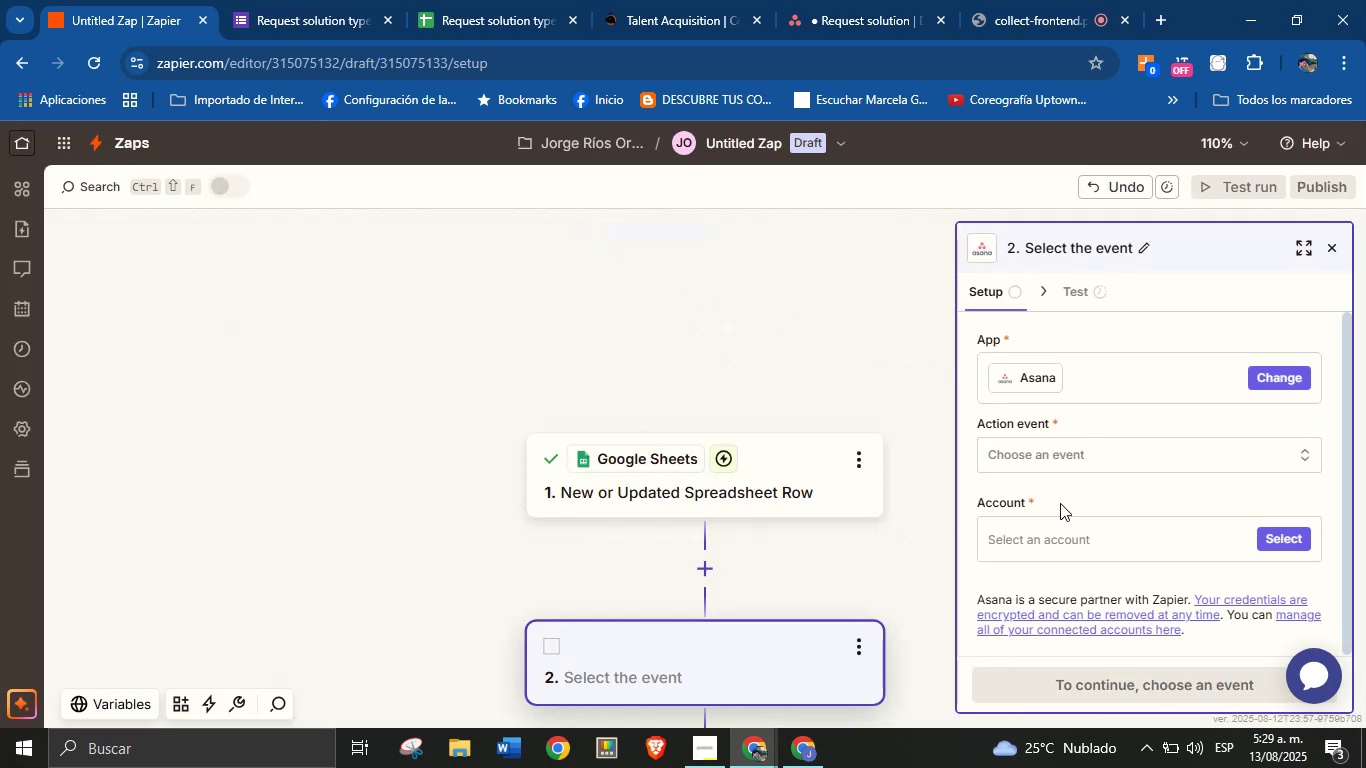 
scroll: coordinate [782, 389], scroll_direction: down, amount: 1.0
 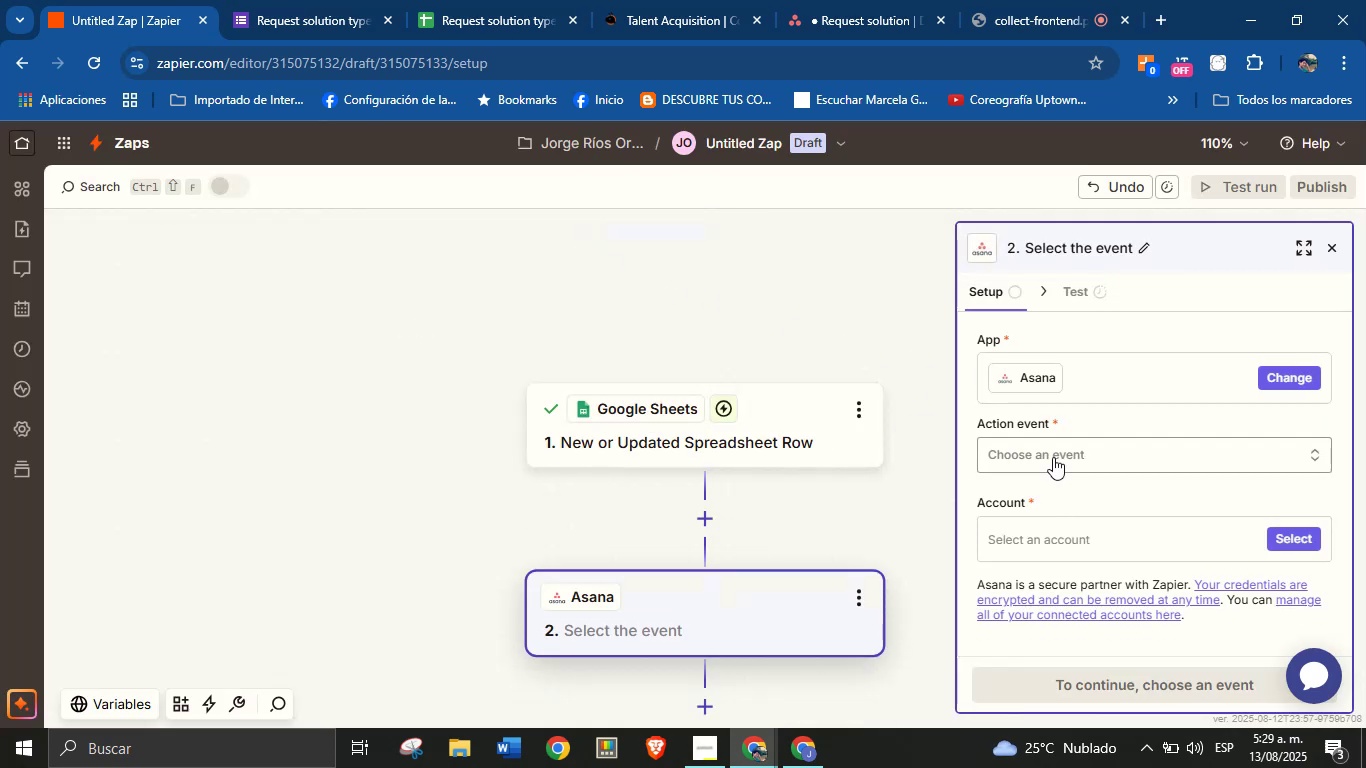 
left_click([1063, 458])
 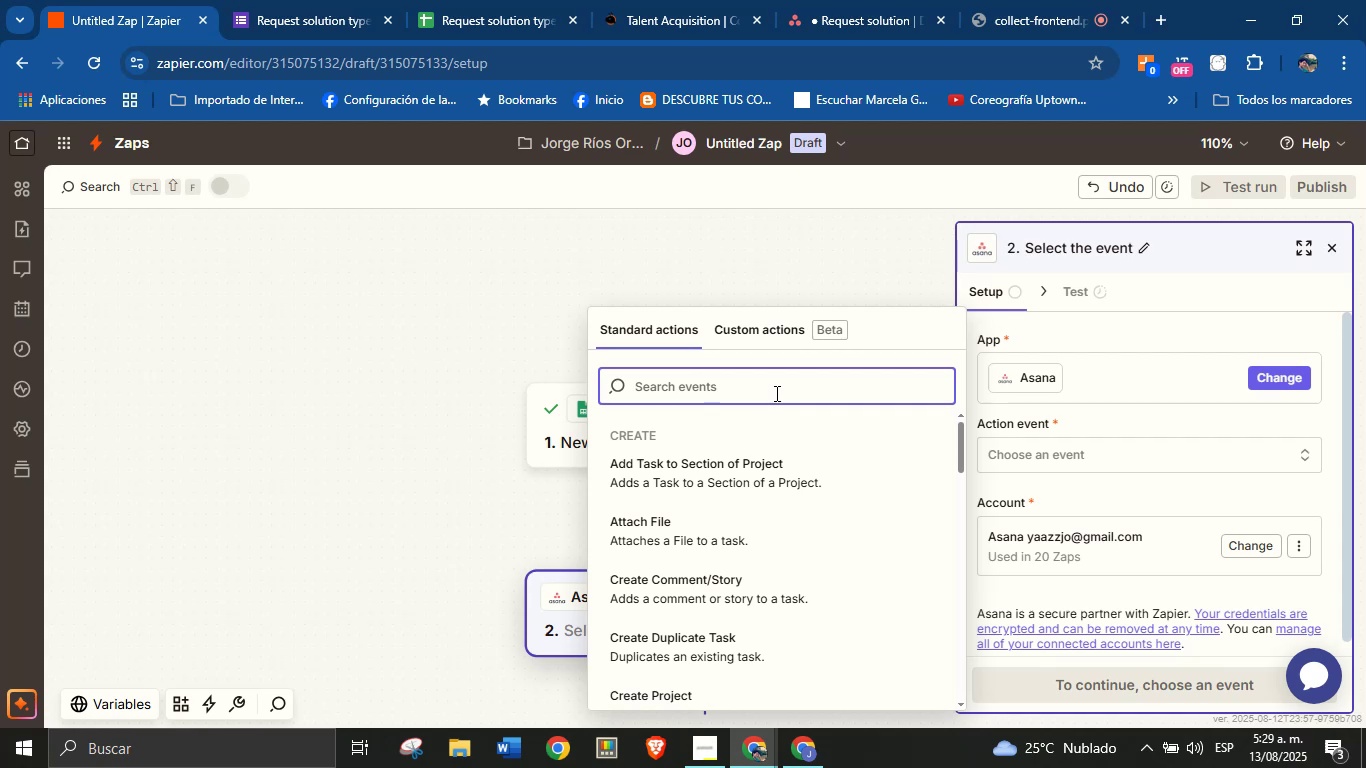 
type(cre)
 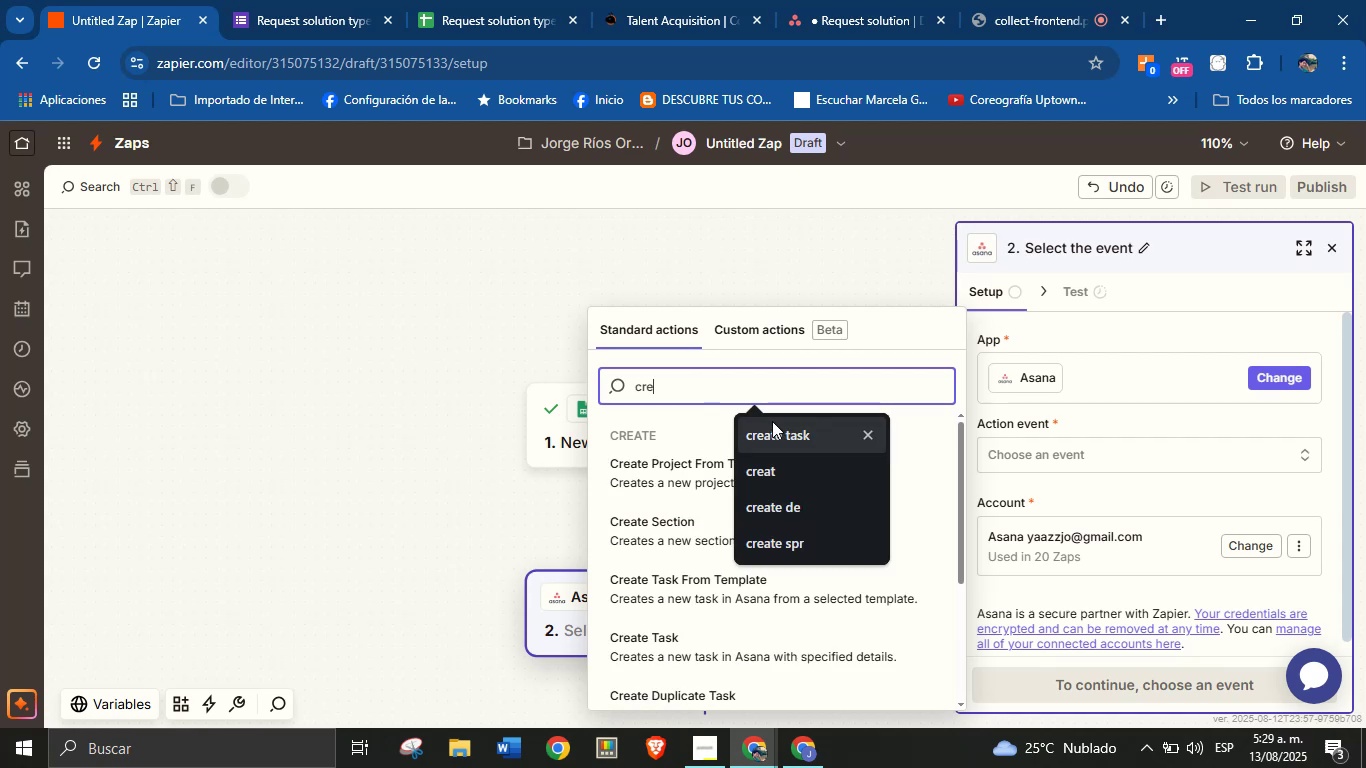 
left_click([773, 427])
 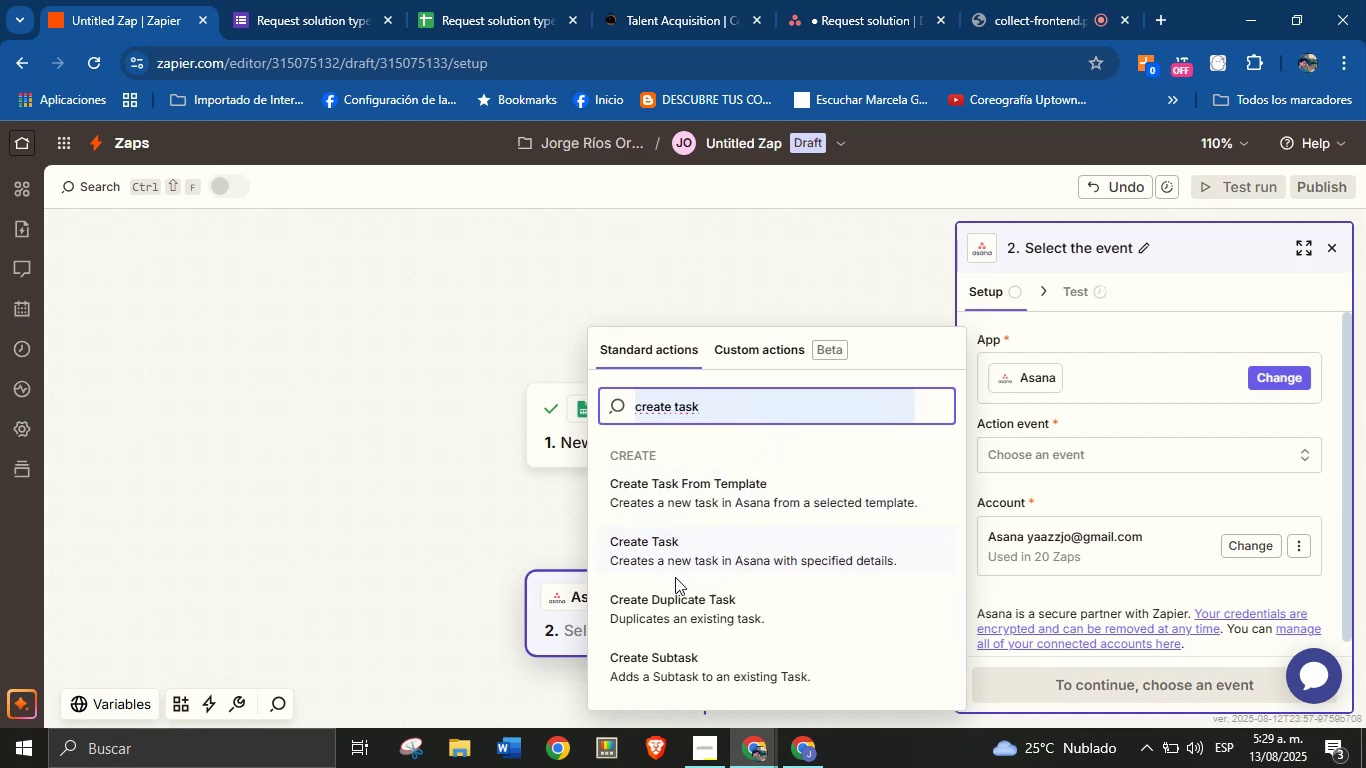 
left_click([668, 554])
 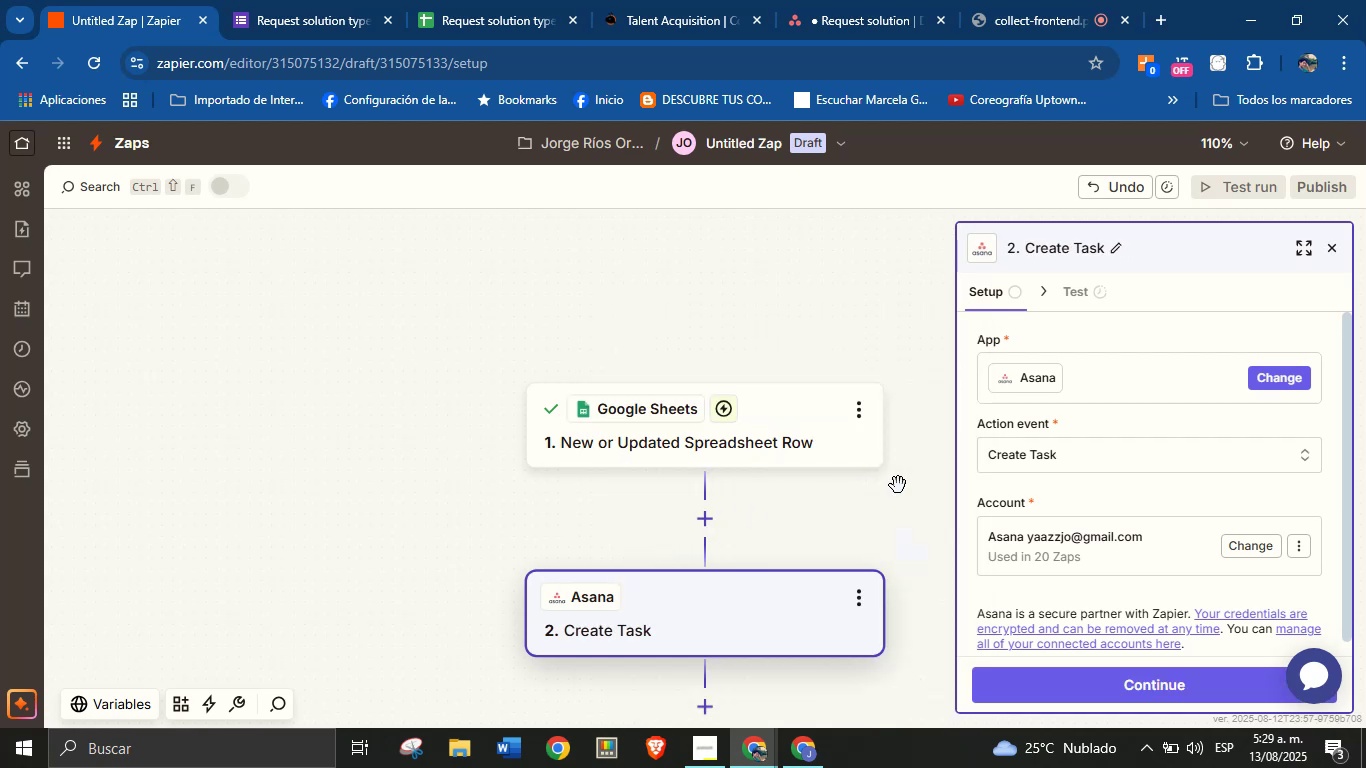 
scroll: coordinate [1073, 455], scroll_direction: none, amount: 0.0
 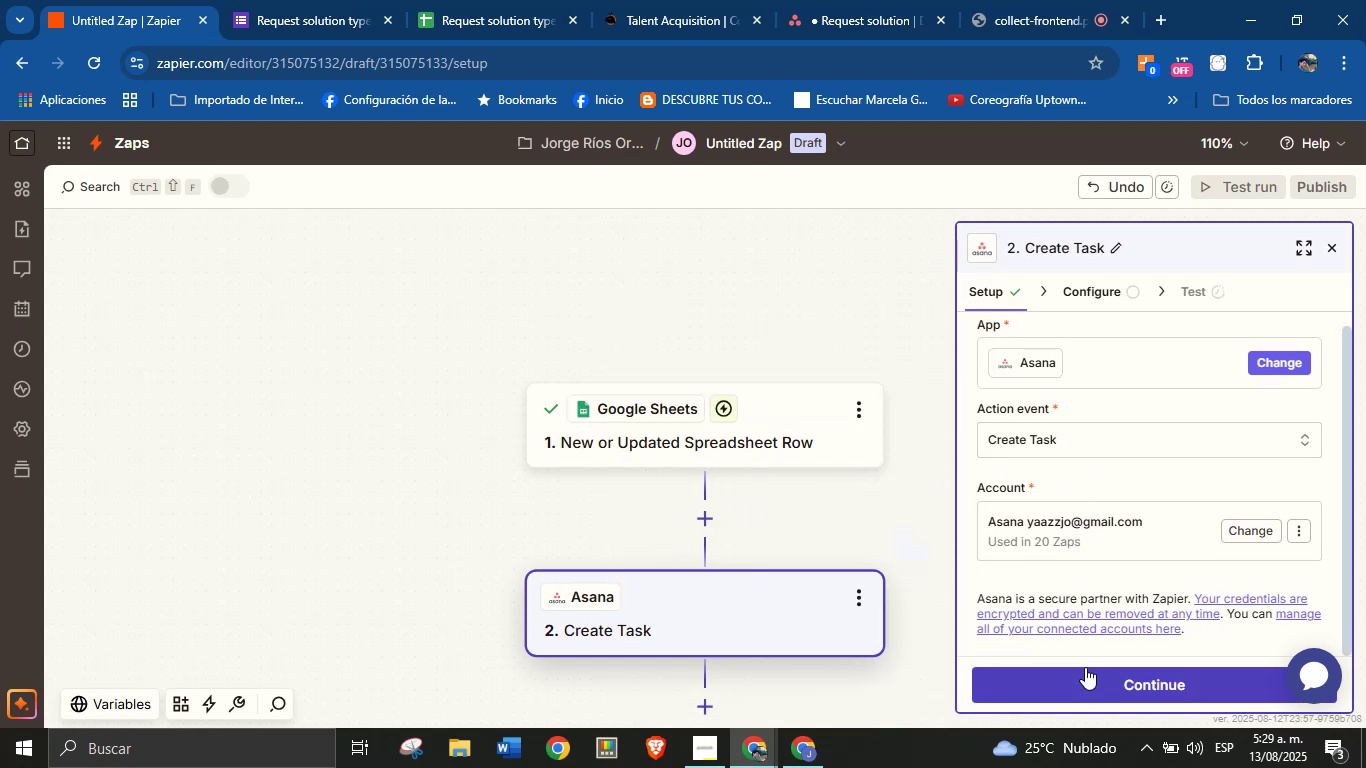 
left_click([1086, 671])
 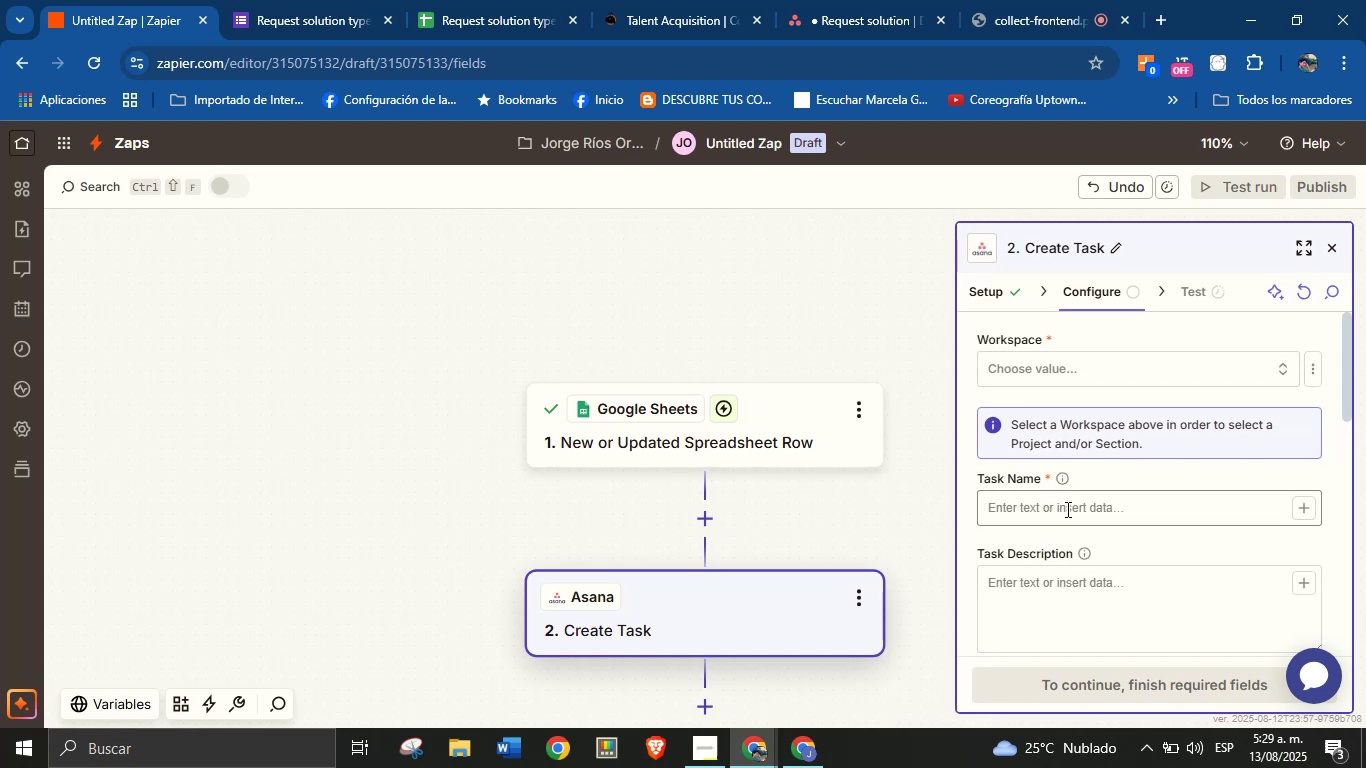 
left_click([1109, 378])
 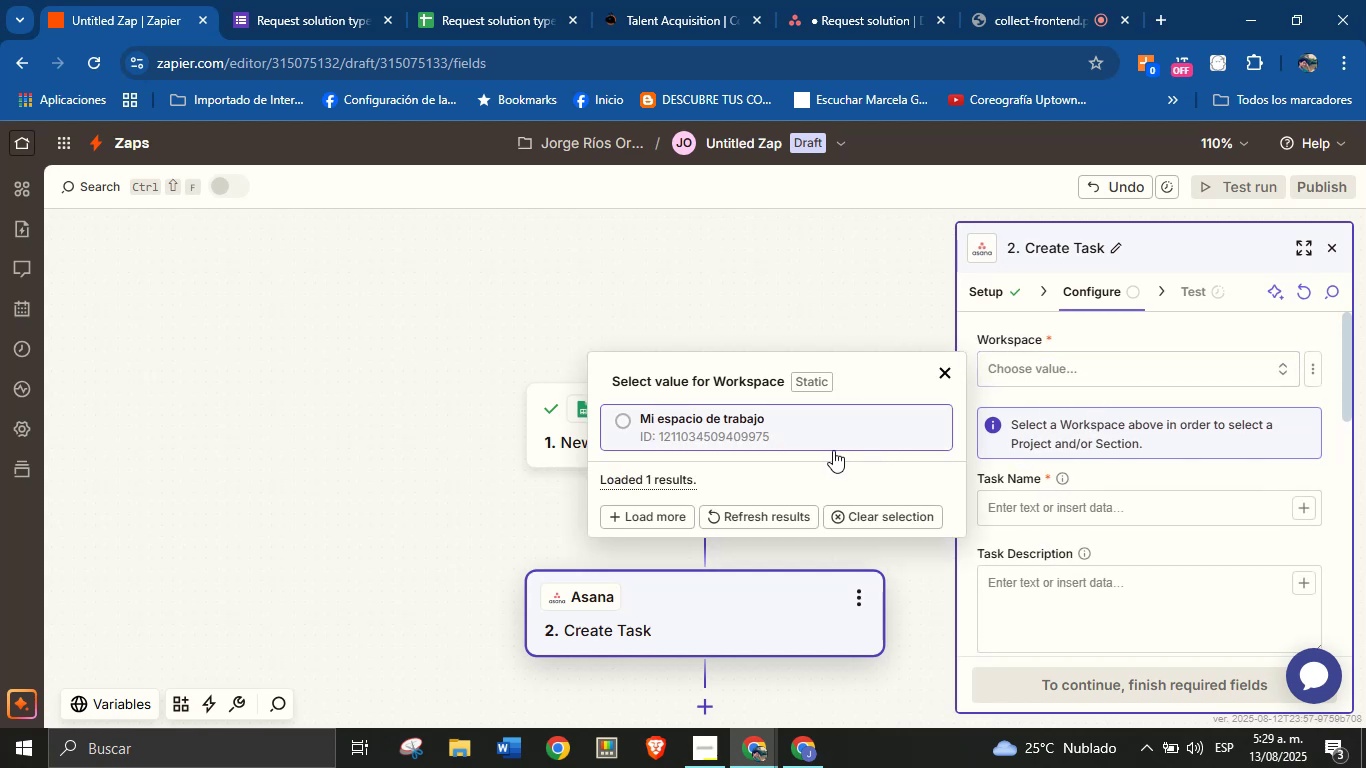 
left_click([818, 426])
 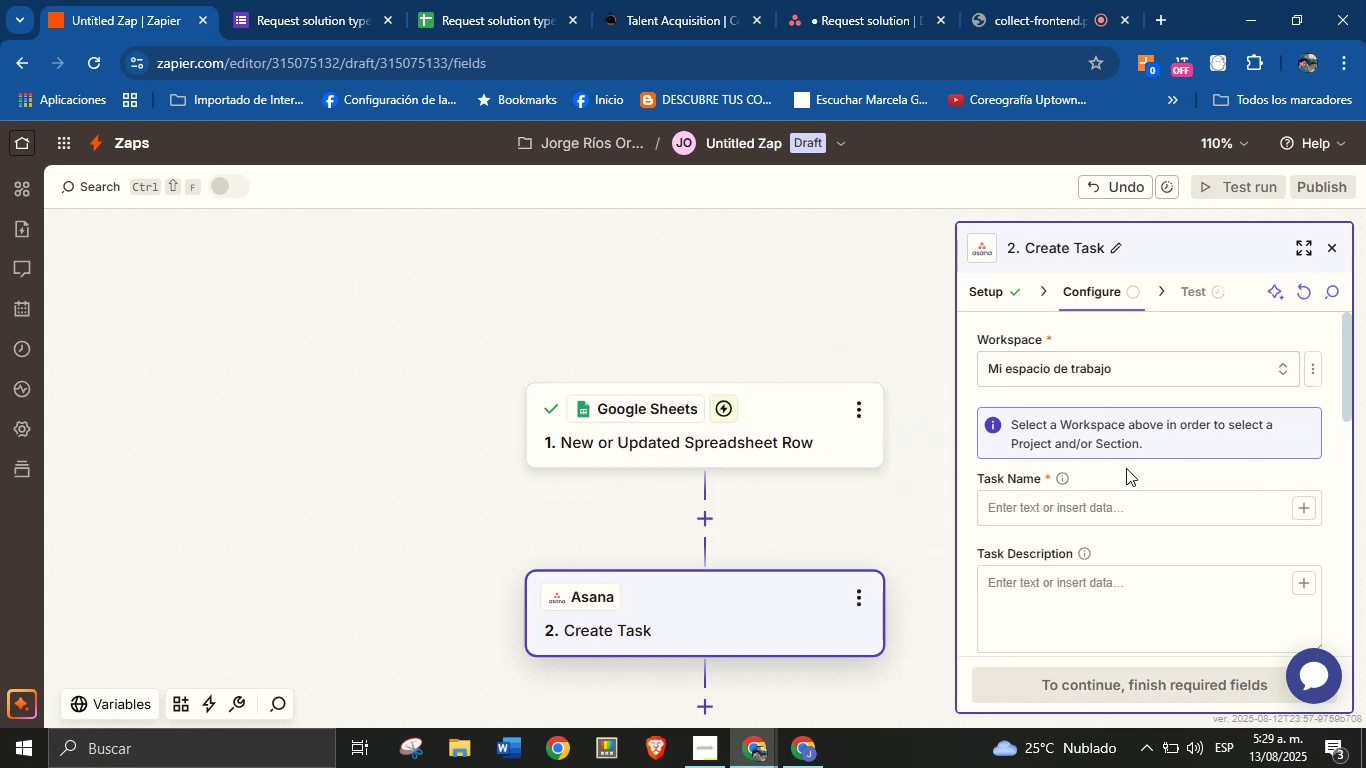 
left_click([1140, 470])
 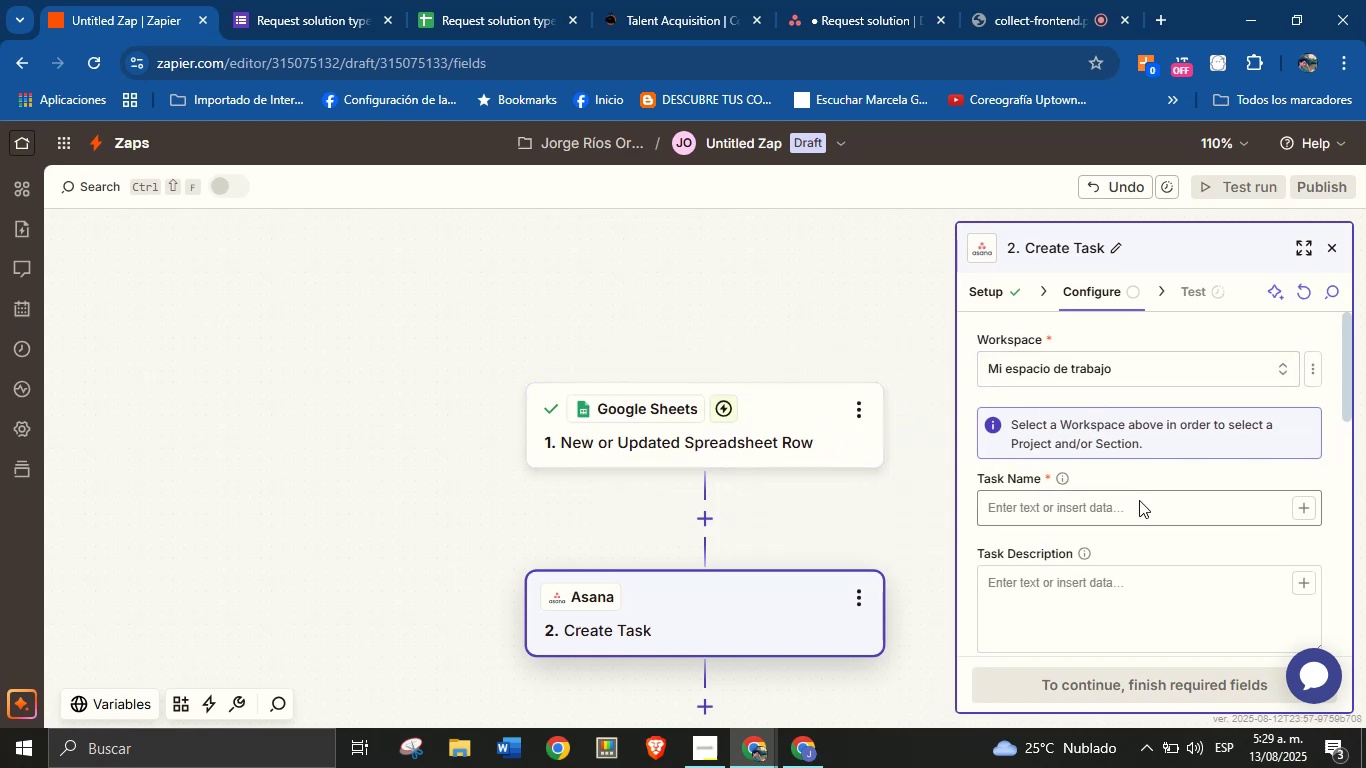 
left_click([1138, 502])
 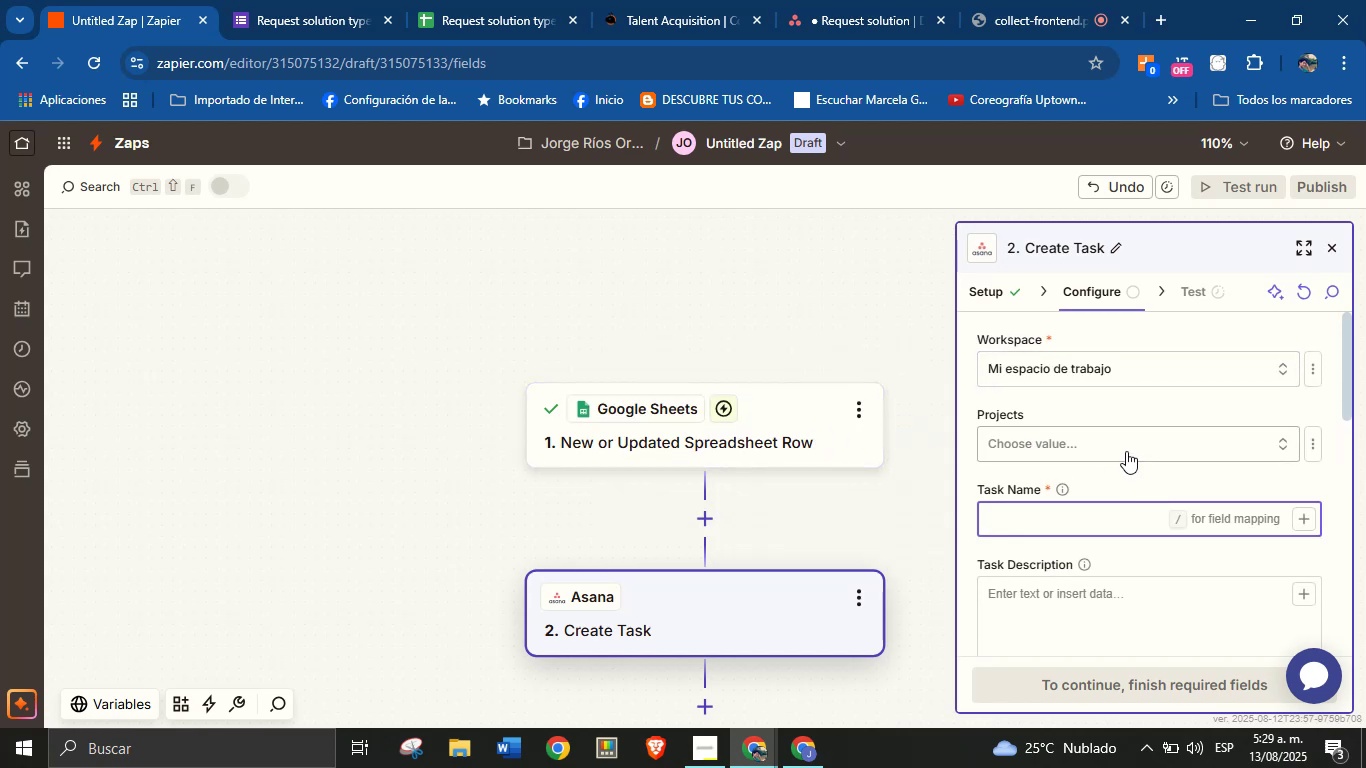 
left_click([1126, 448])
 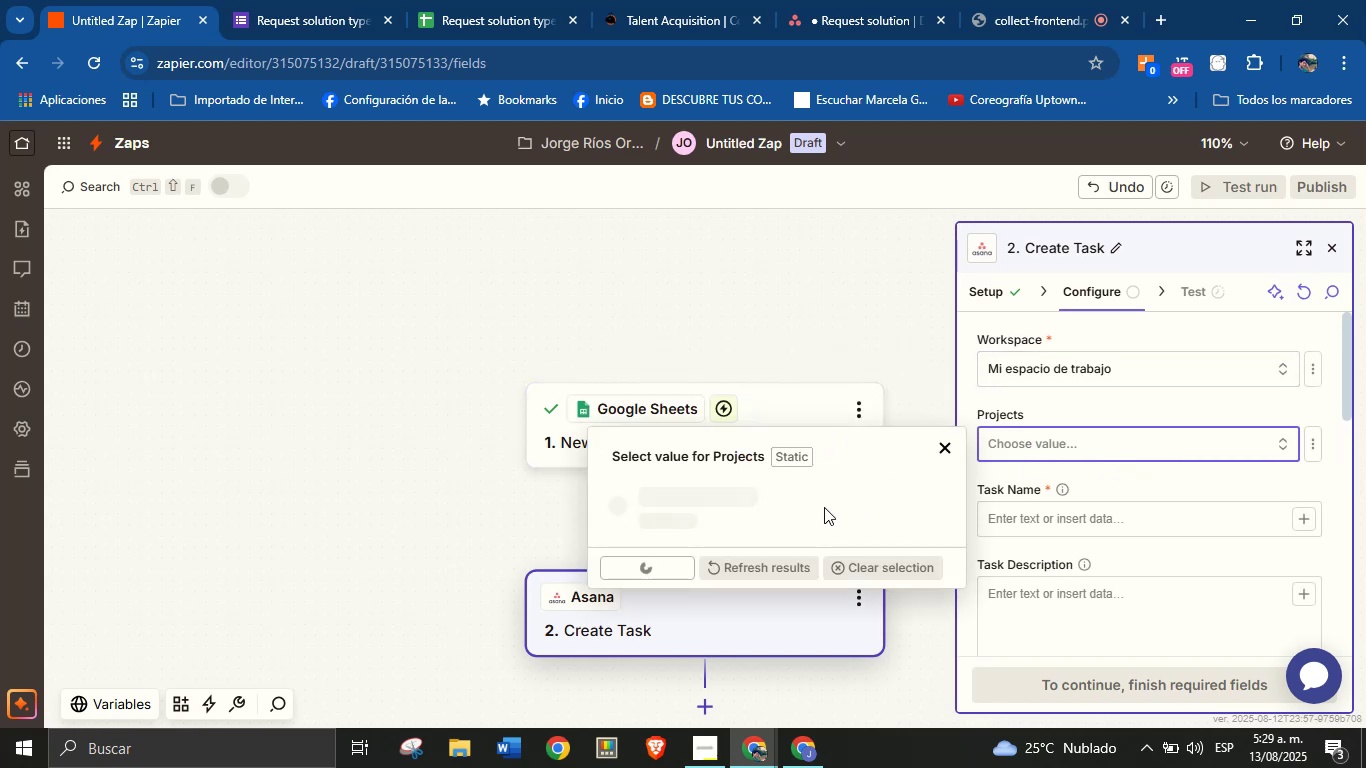 
mouse_move([787, 490])
 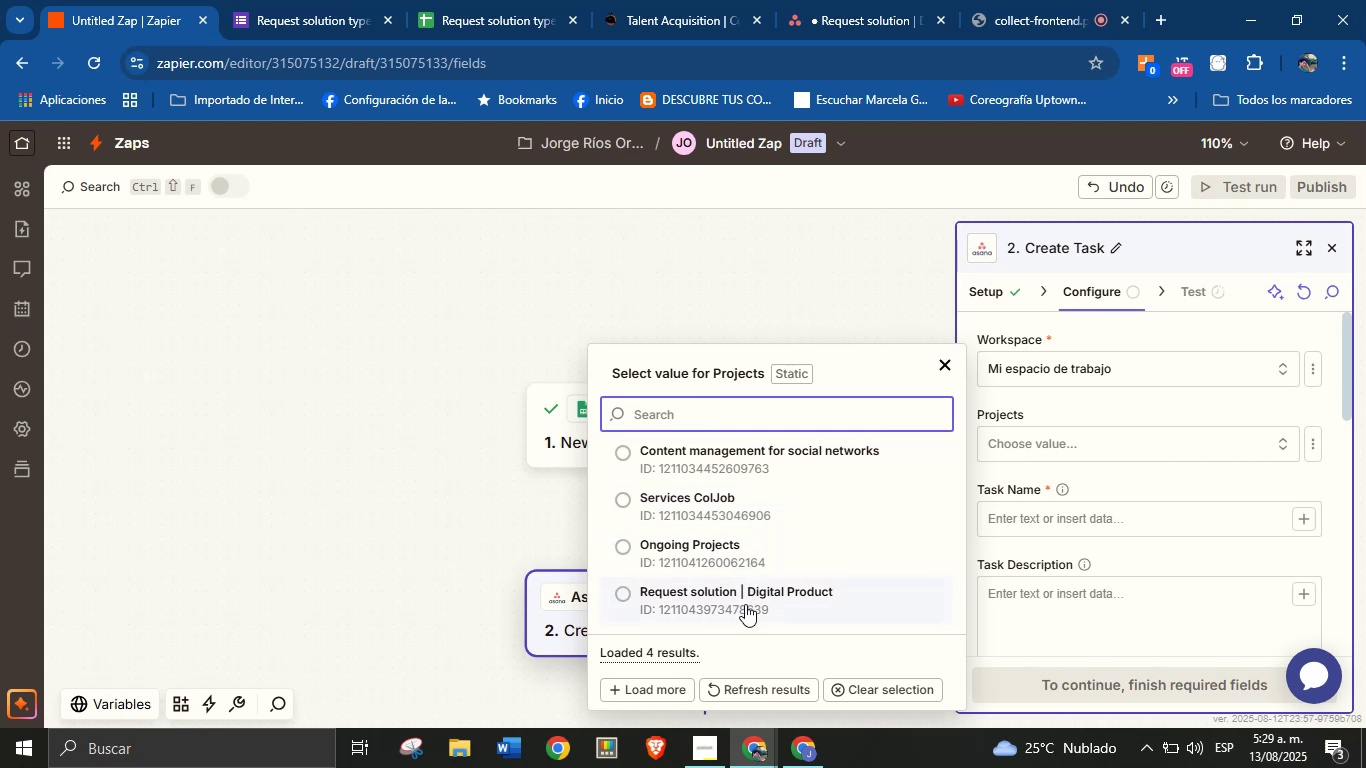 
left_click([746, 595])
 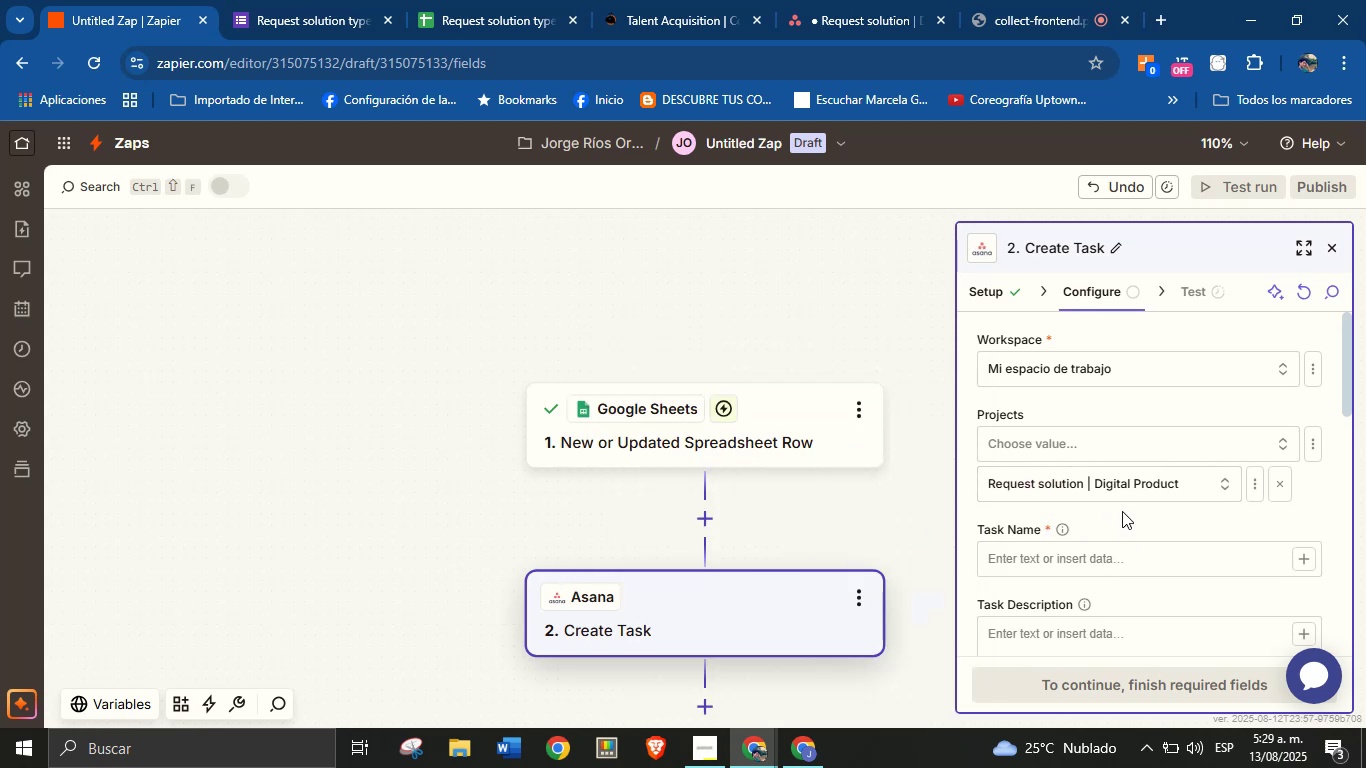 
scroll: coordinate [1105, 460], scroll_direction: down, amount: 1.0
 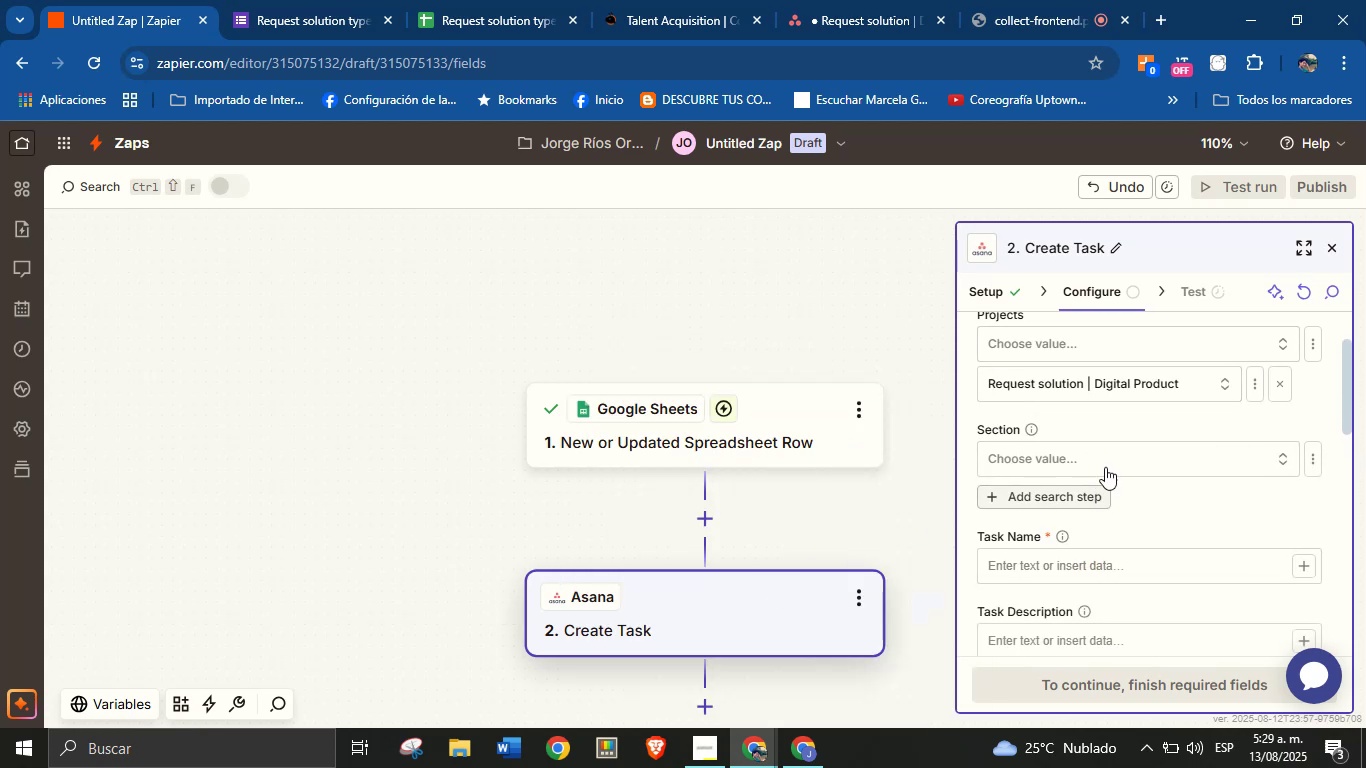 
left_click([1105, 467])
 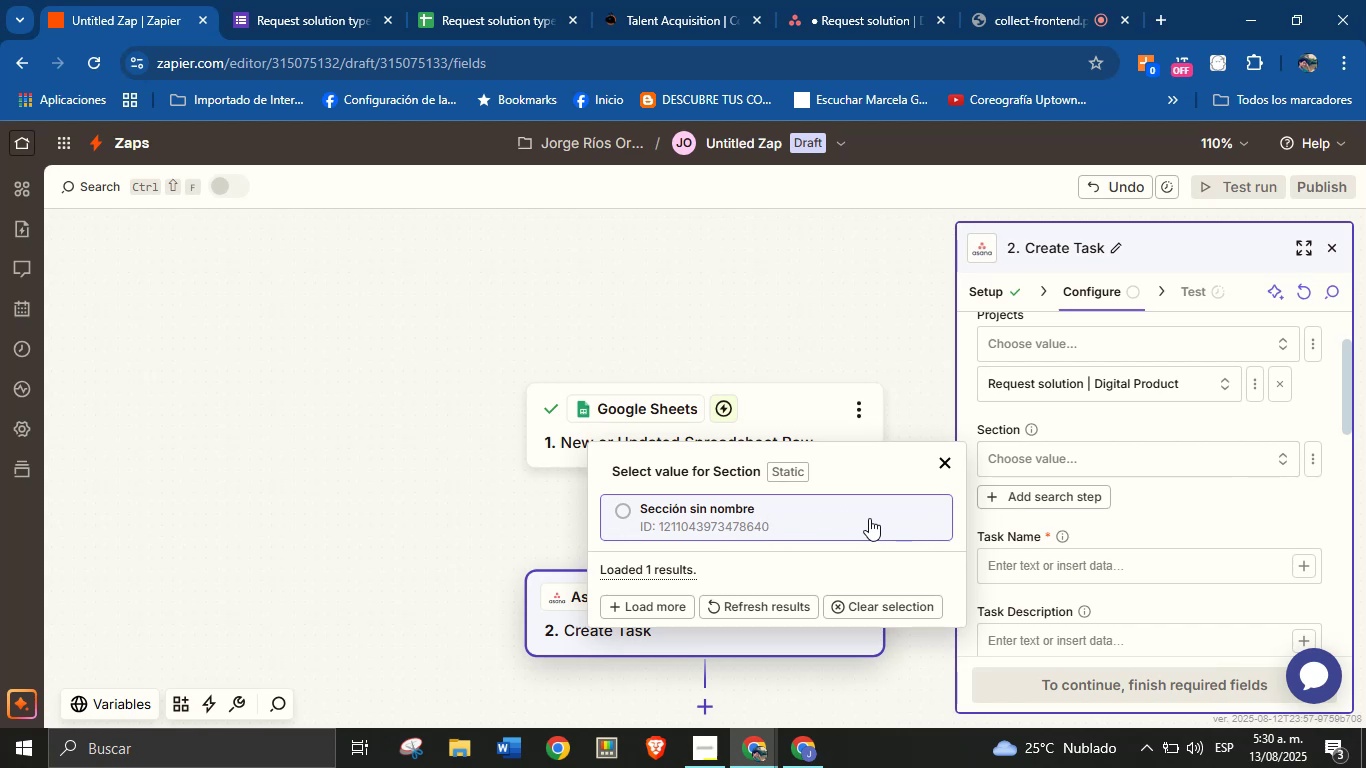 
wait(14.4)
 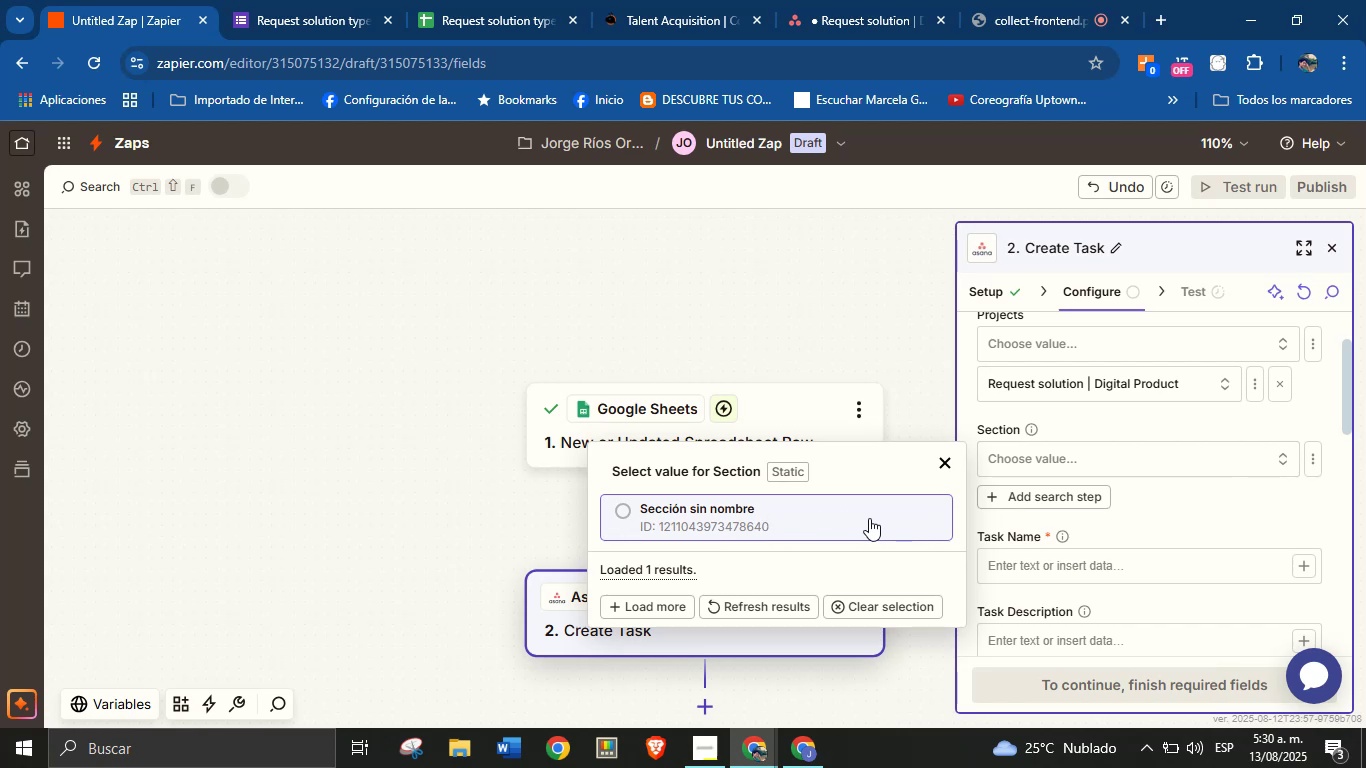 
left_click([1159, 510])
 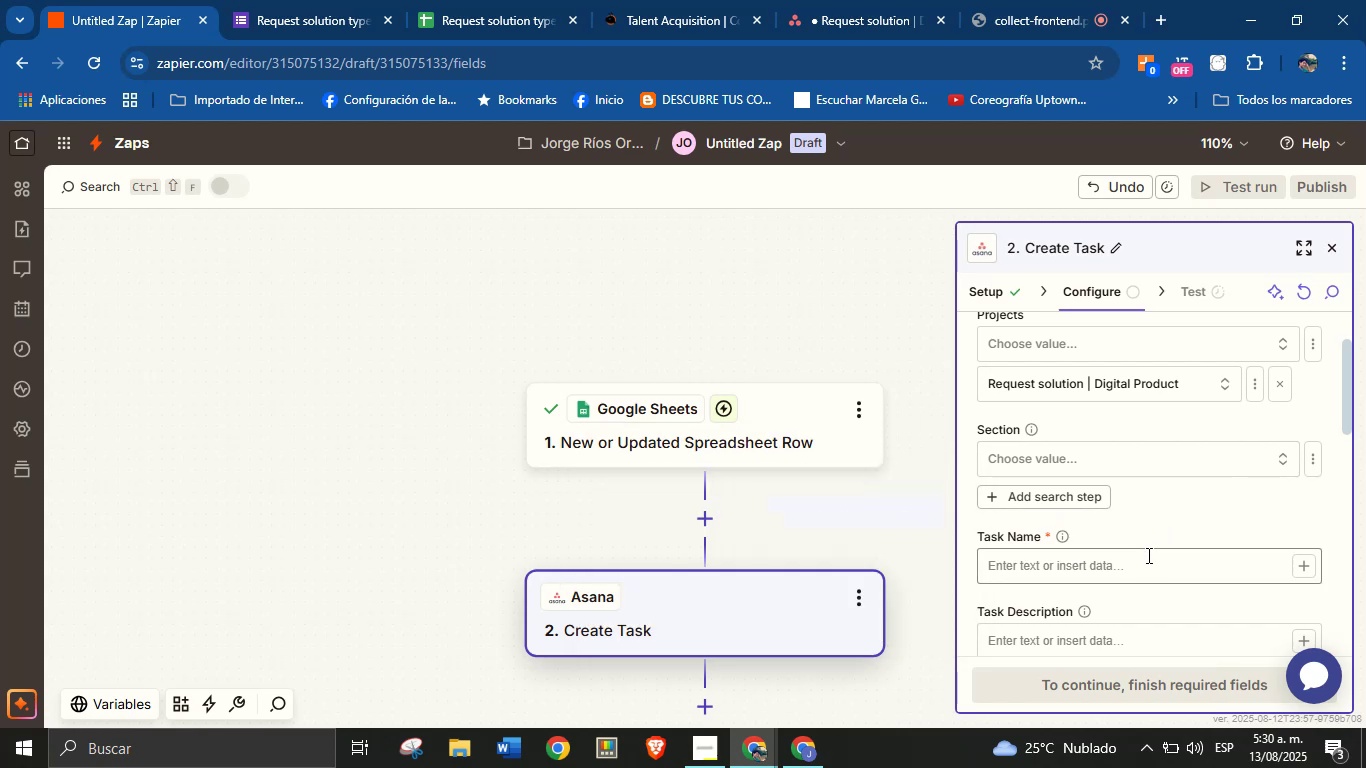 
left_click([1147, 557])
 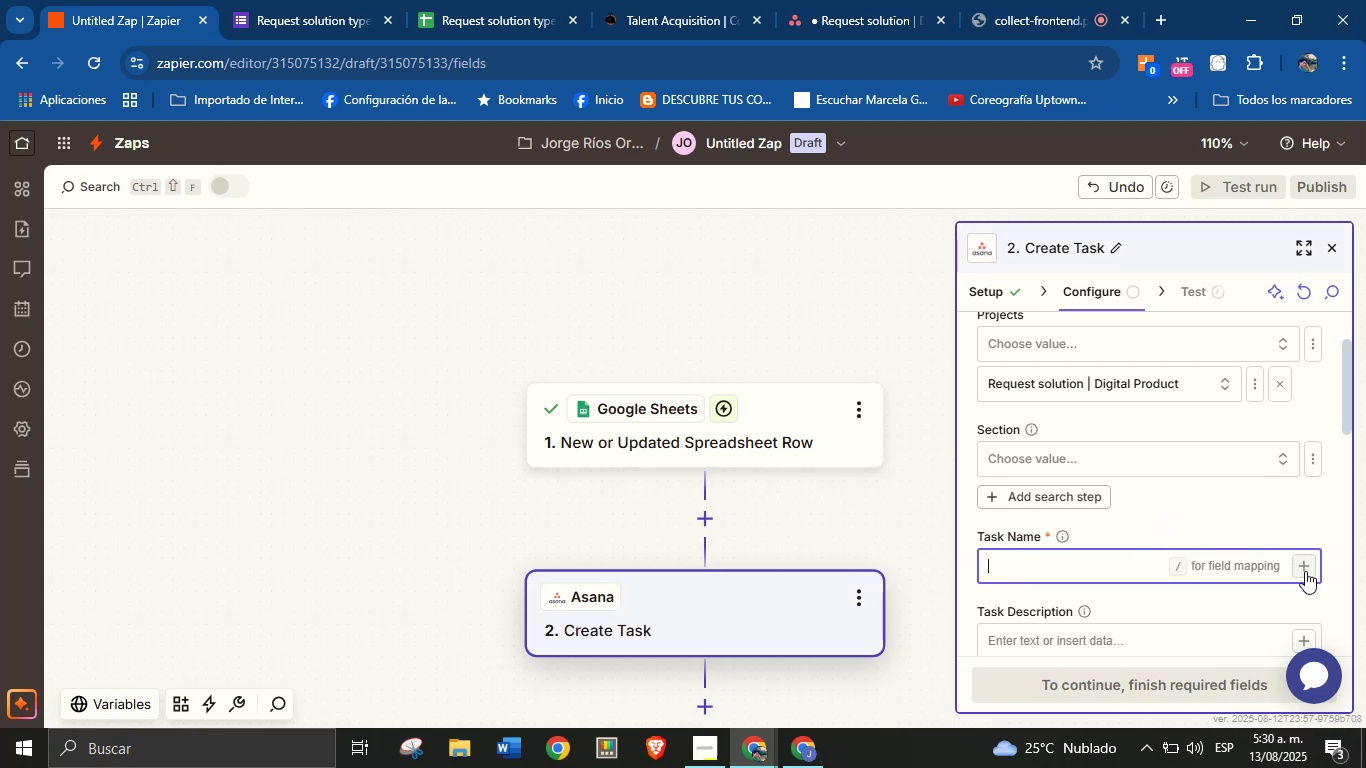 
wait(8.7)
 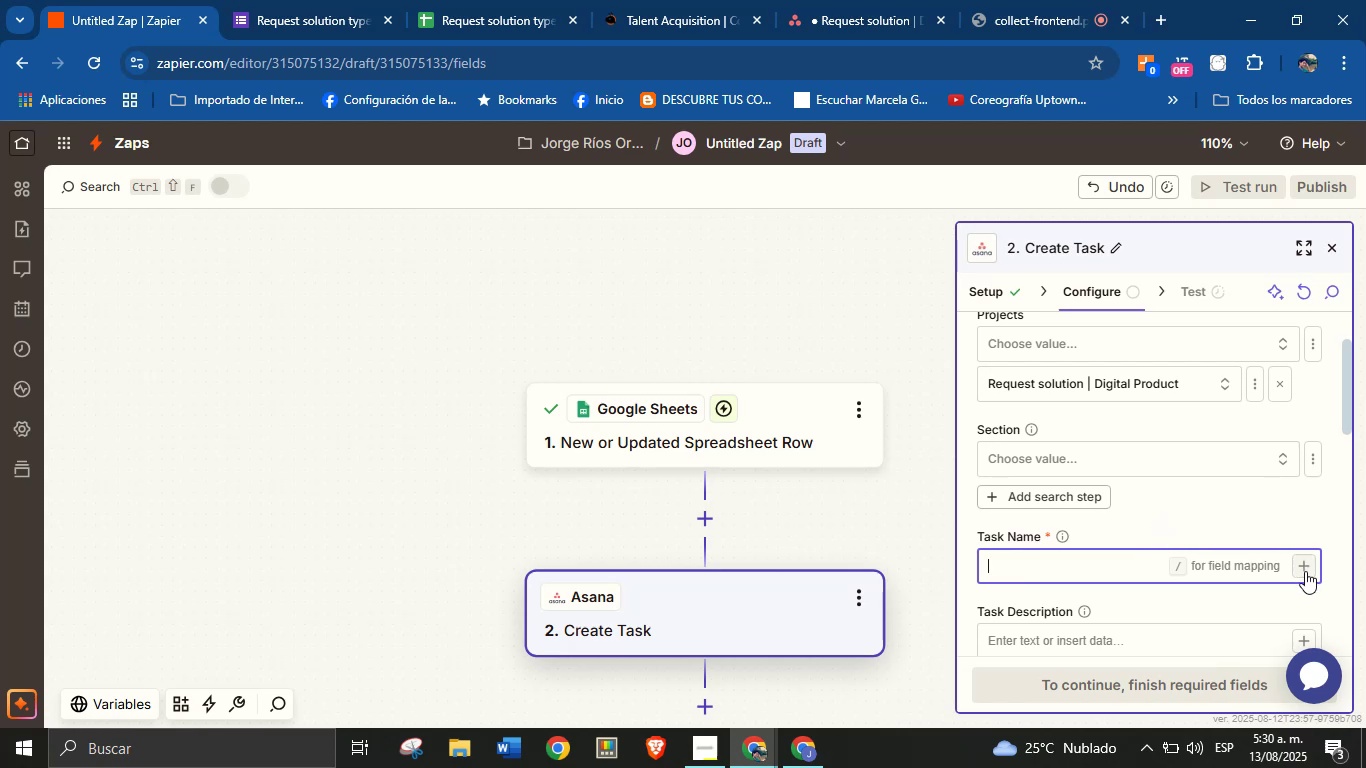 
type(N)
key(Backspace)
type(Product> )
 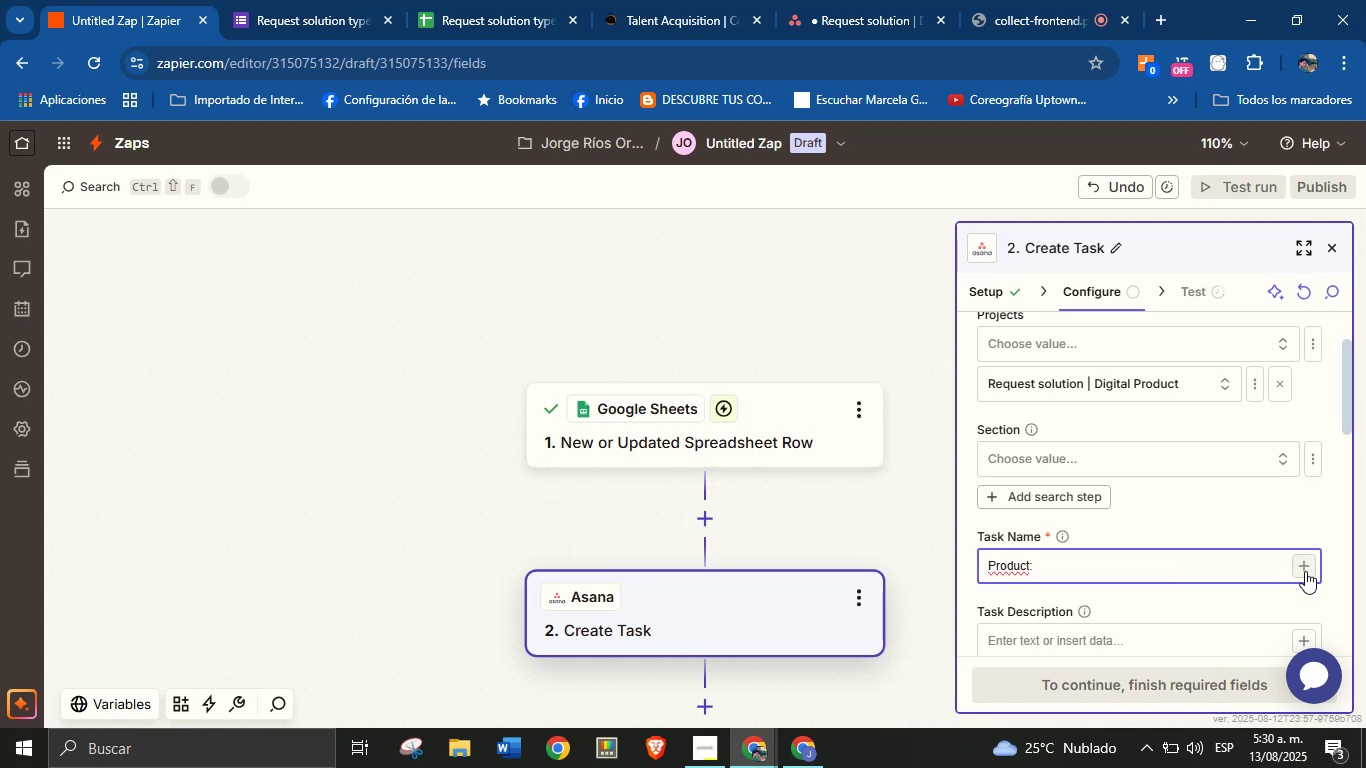 
left_click([1305, 571])
 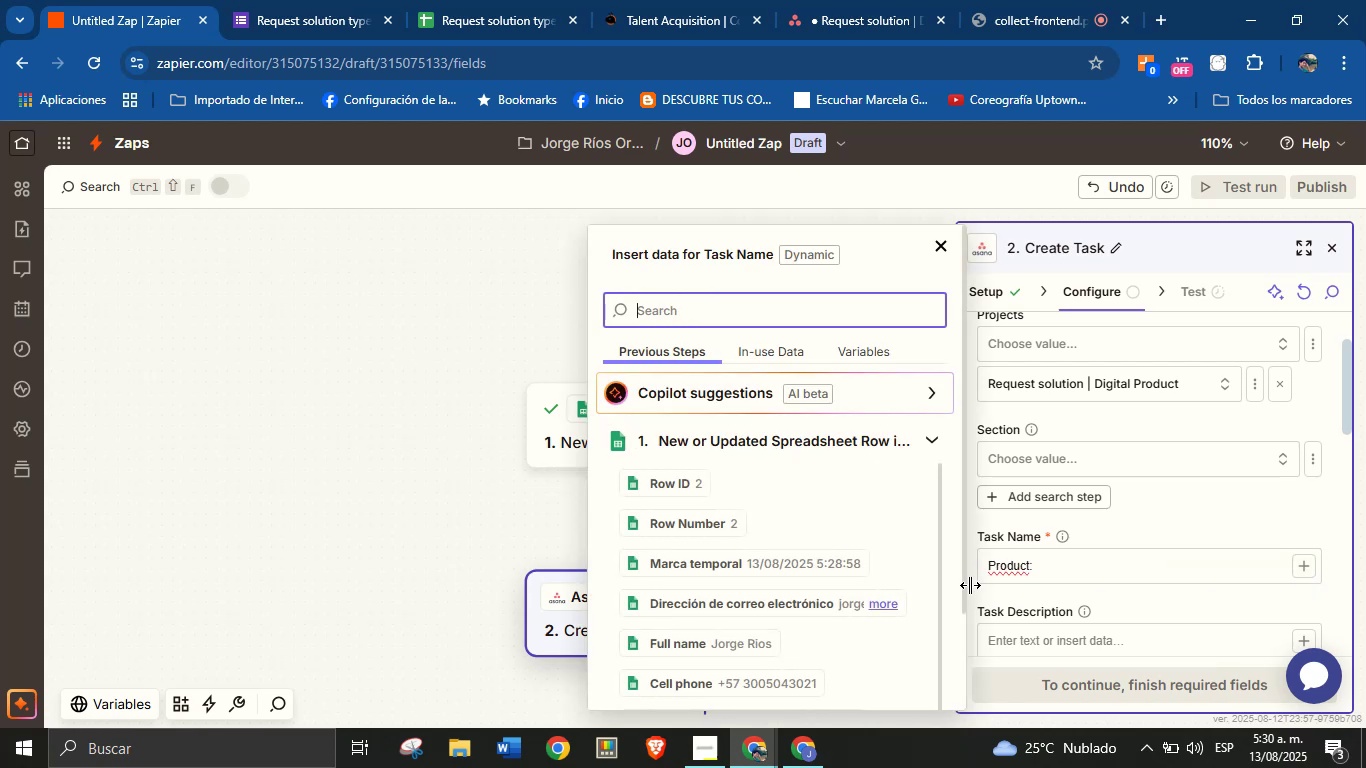 
scroll: coordinate [841, 568], scroll_direction: down, amount: 4.0
 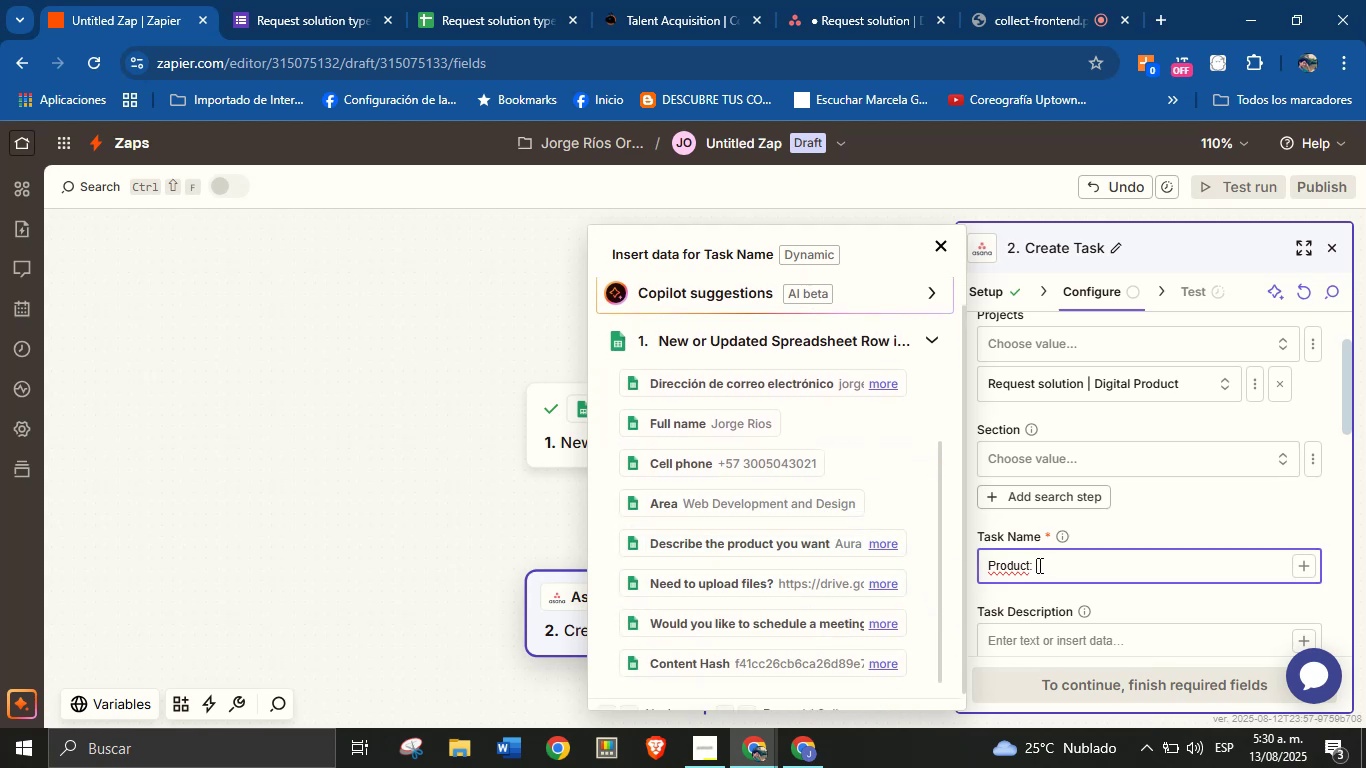 
key(Backspace)
key(Backspace)
type( from )
 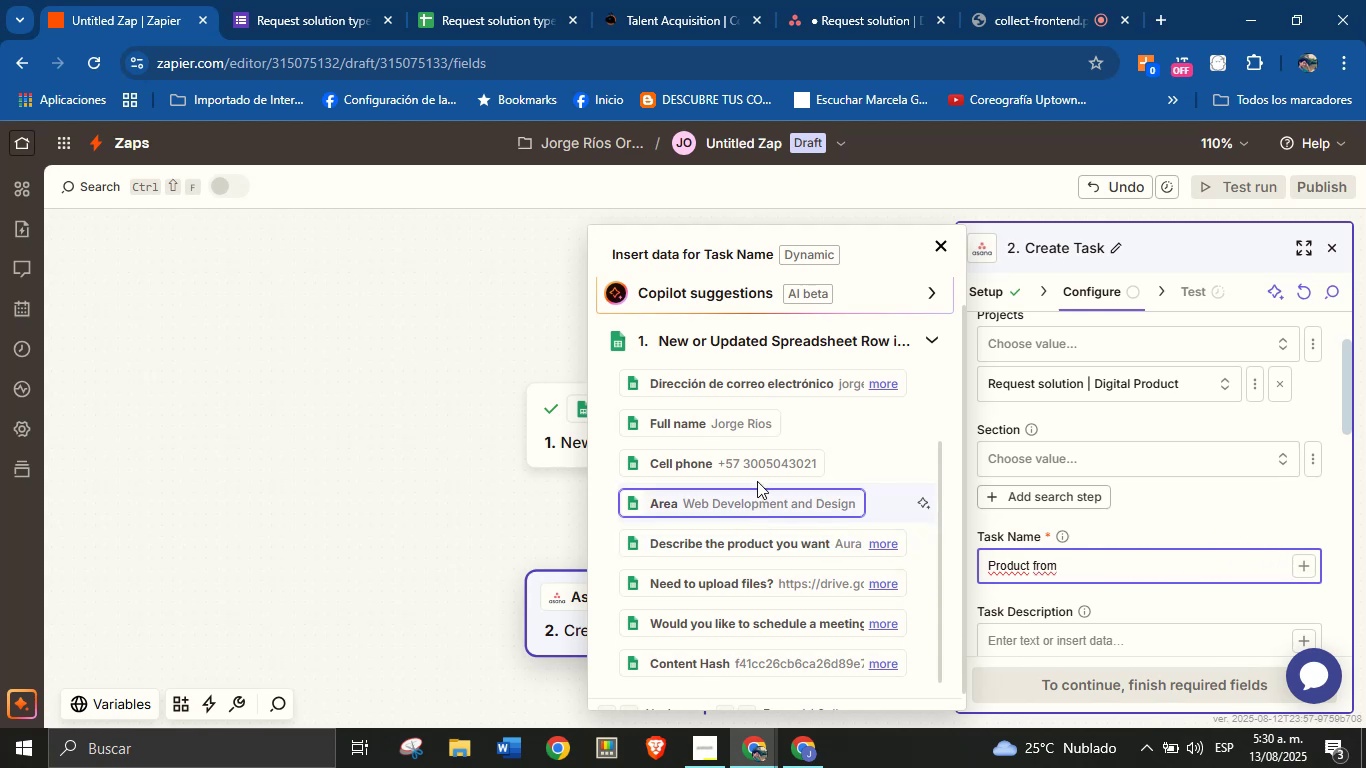 
wait(5.29)
 